 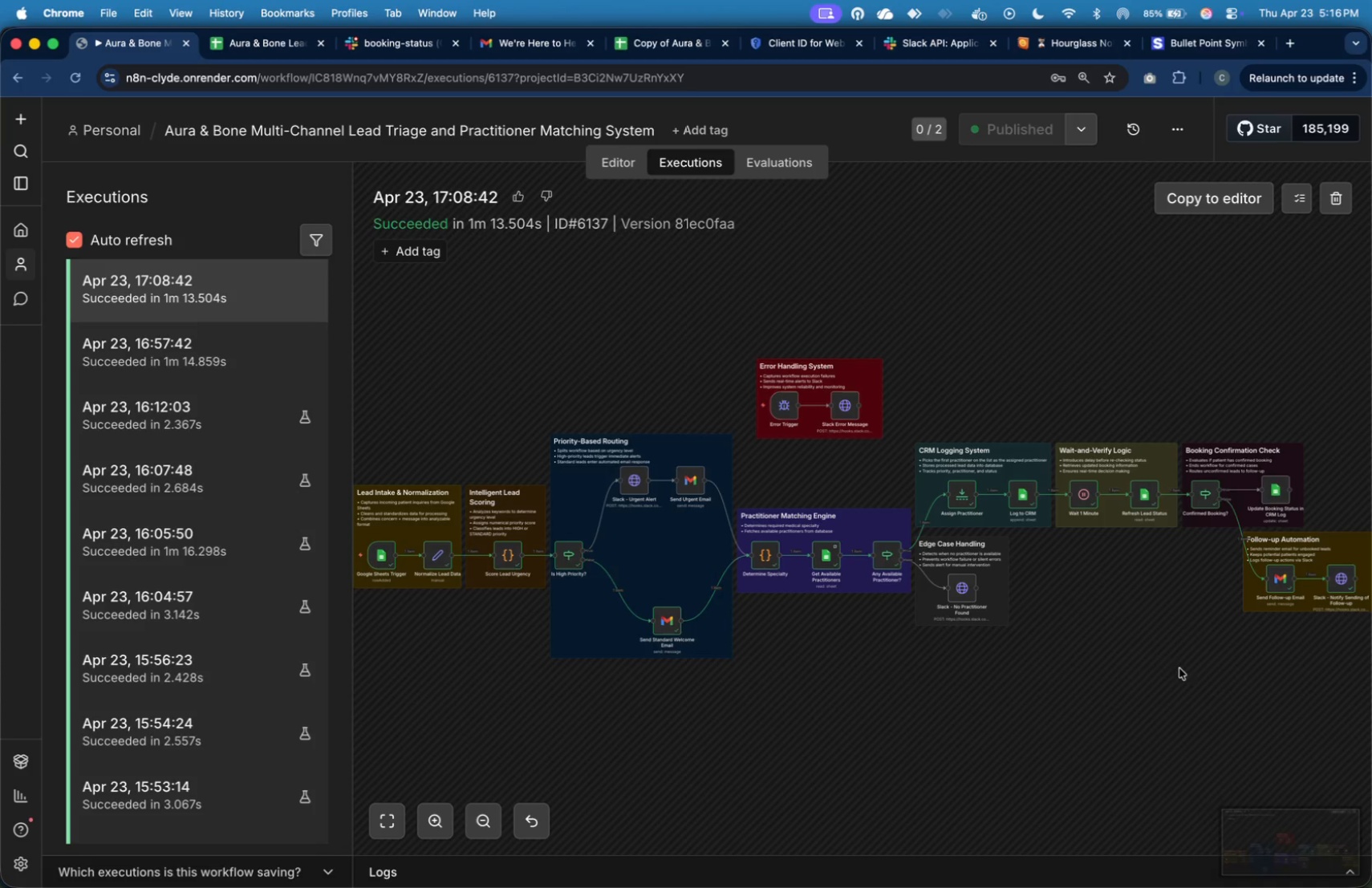 
key(Meta+Tab)
 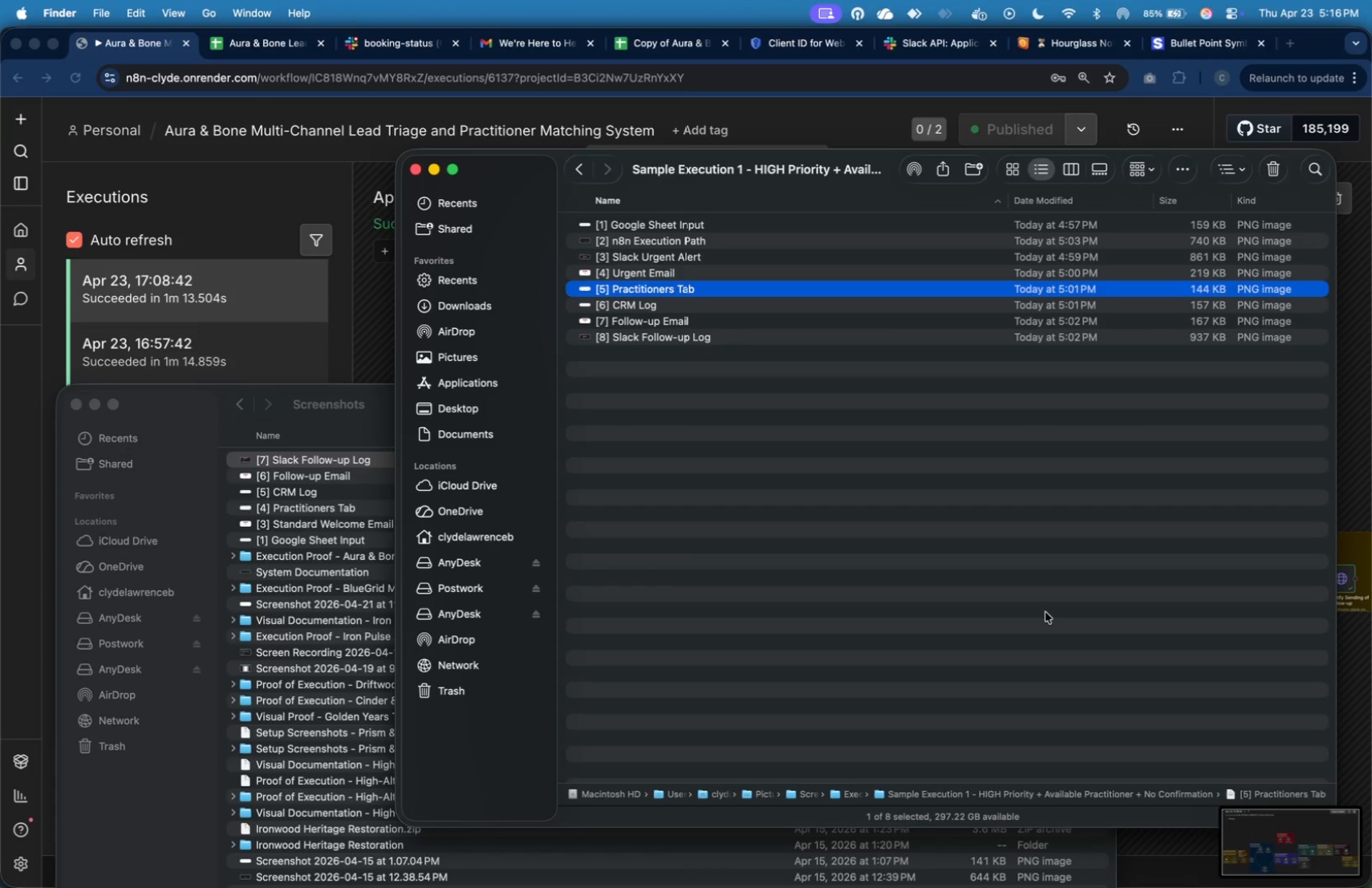 
wait(9.29)
 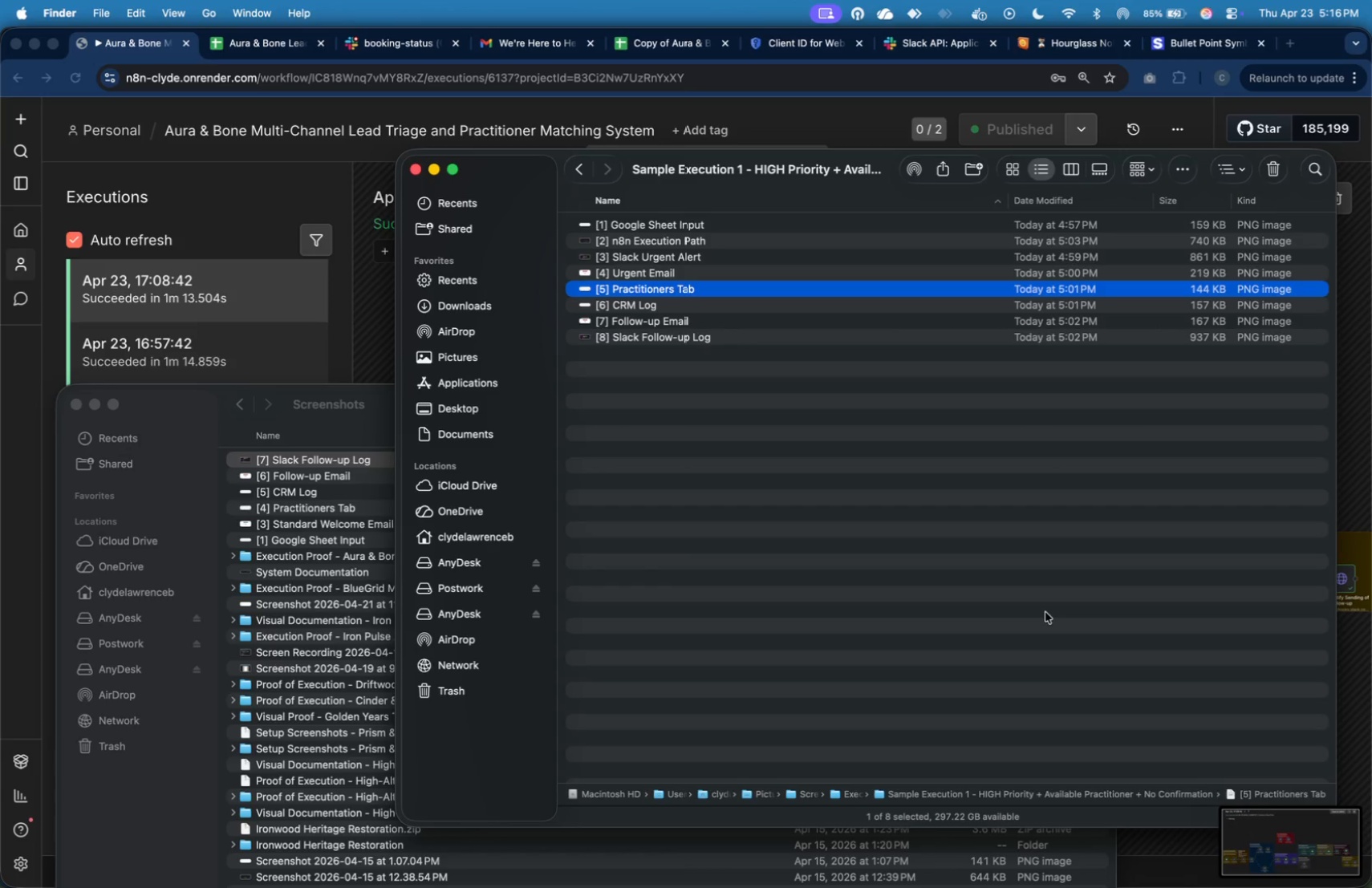 
mouse_move([384, 468])
 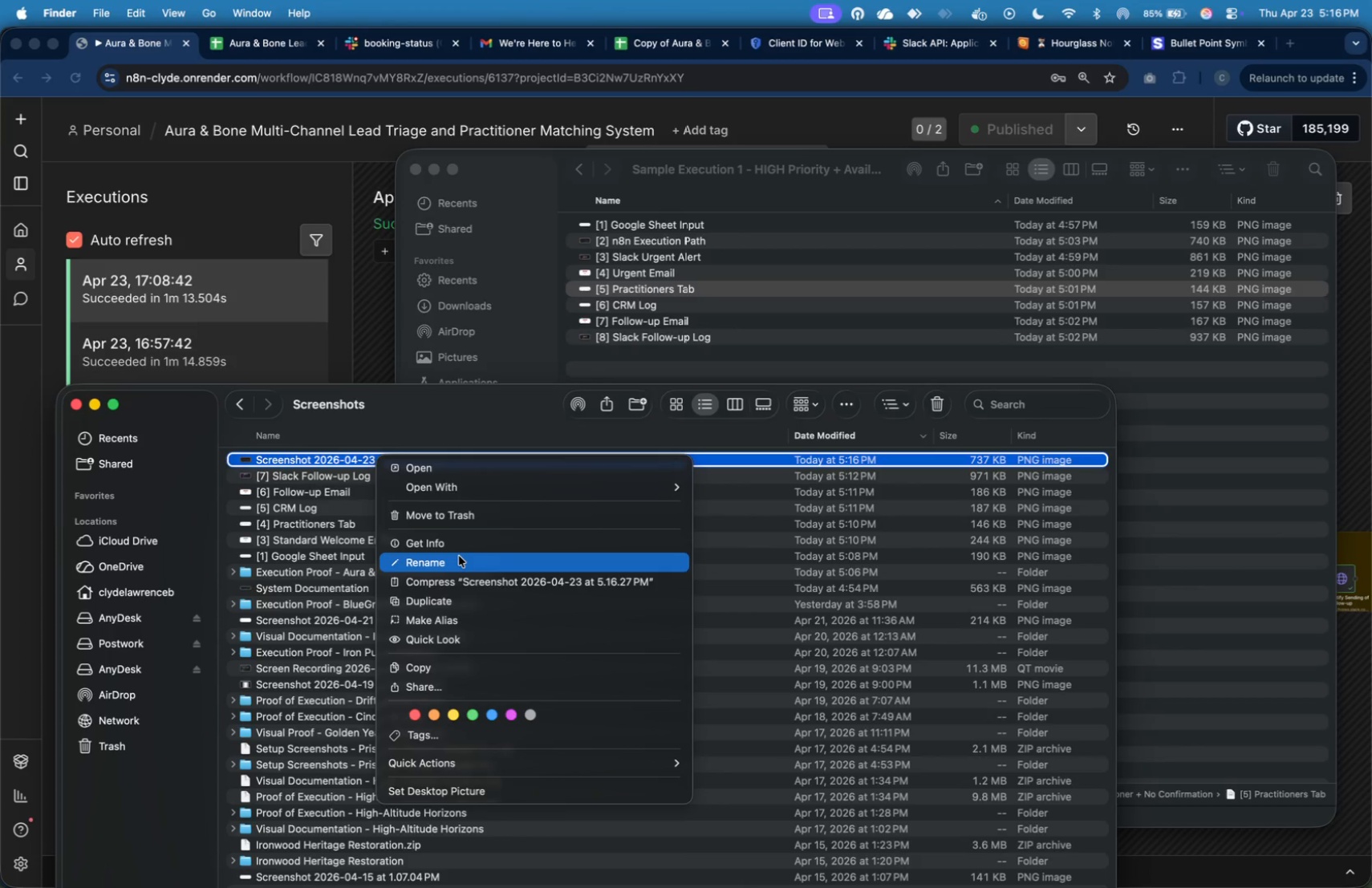 
left_click([459, 557])
 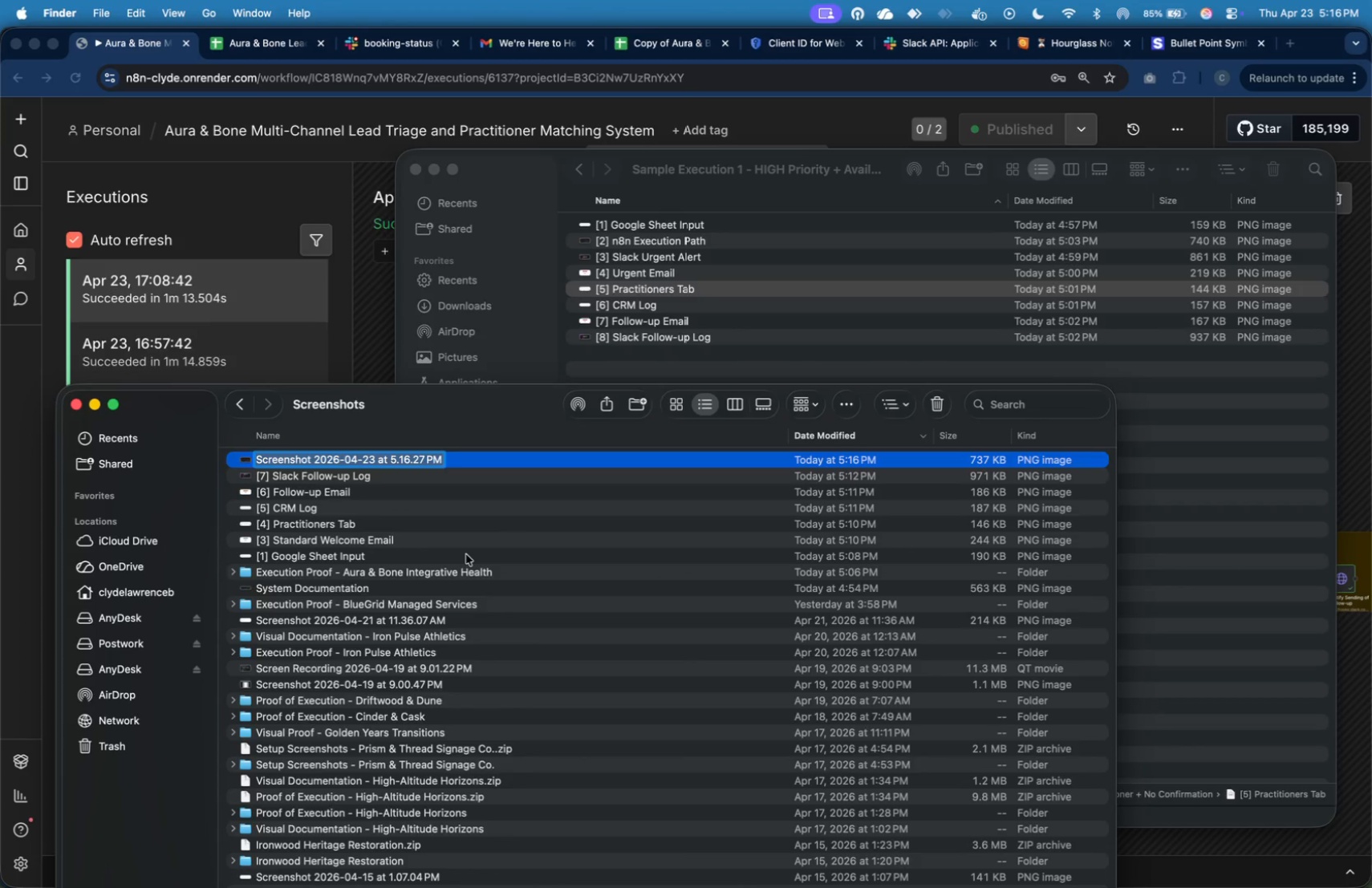 
type([2] n8n Execution Path)
 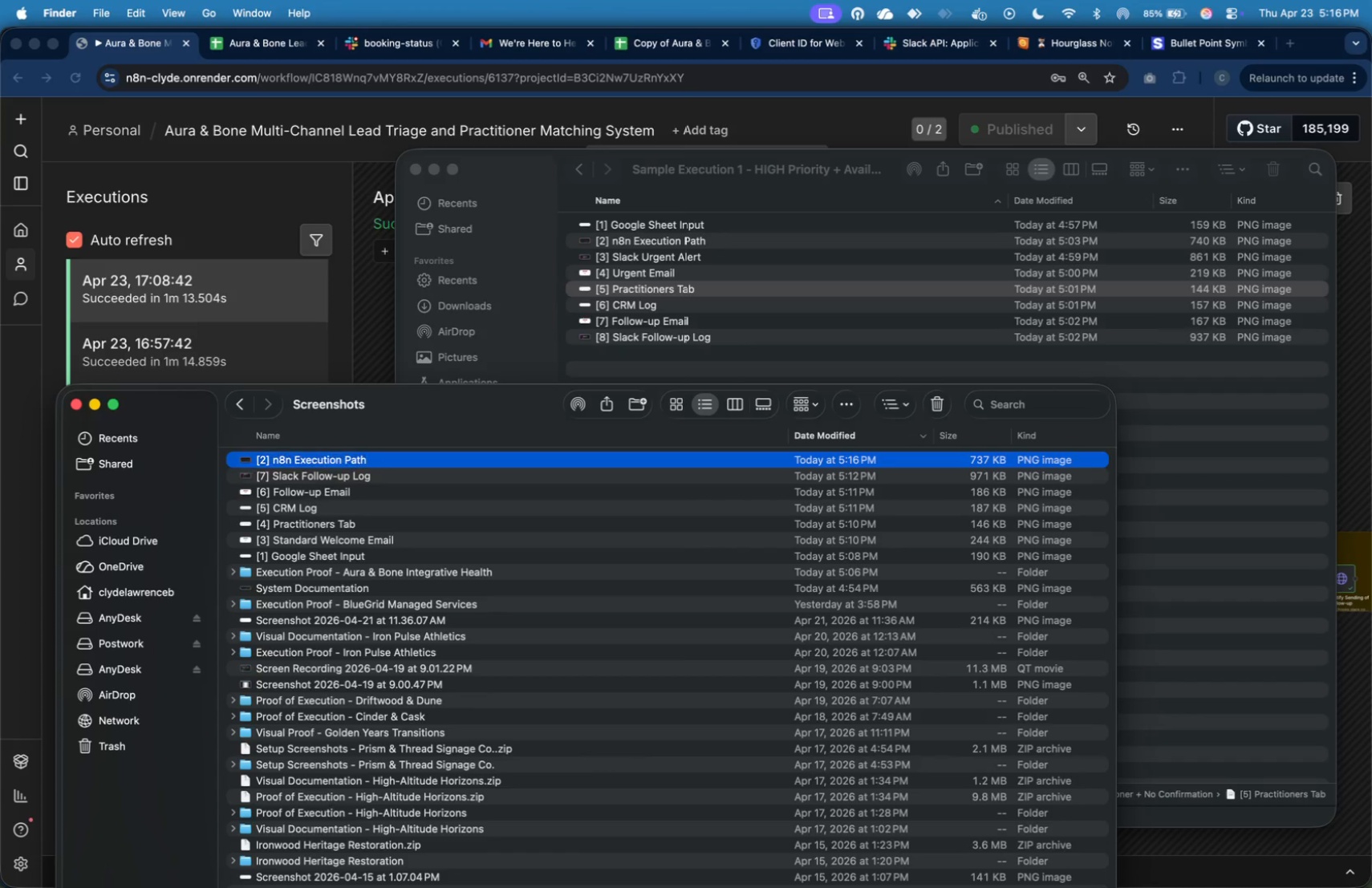 
key(Enter)
 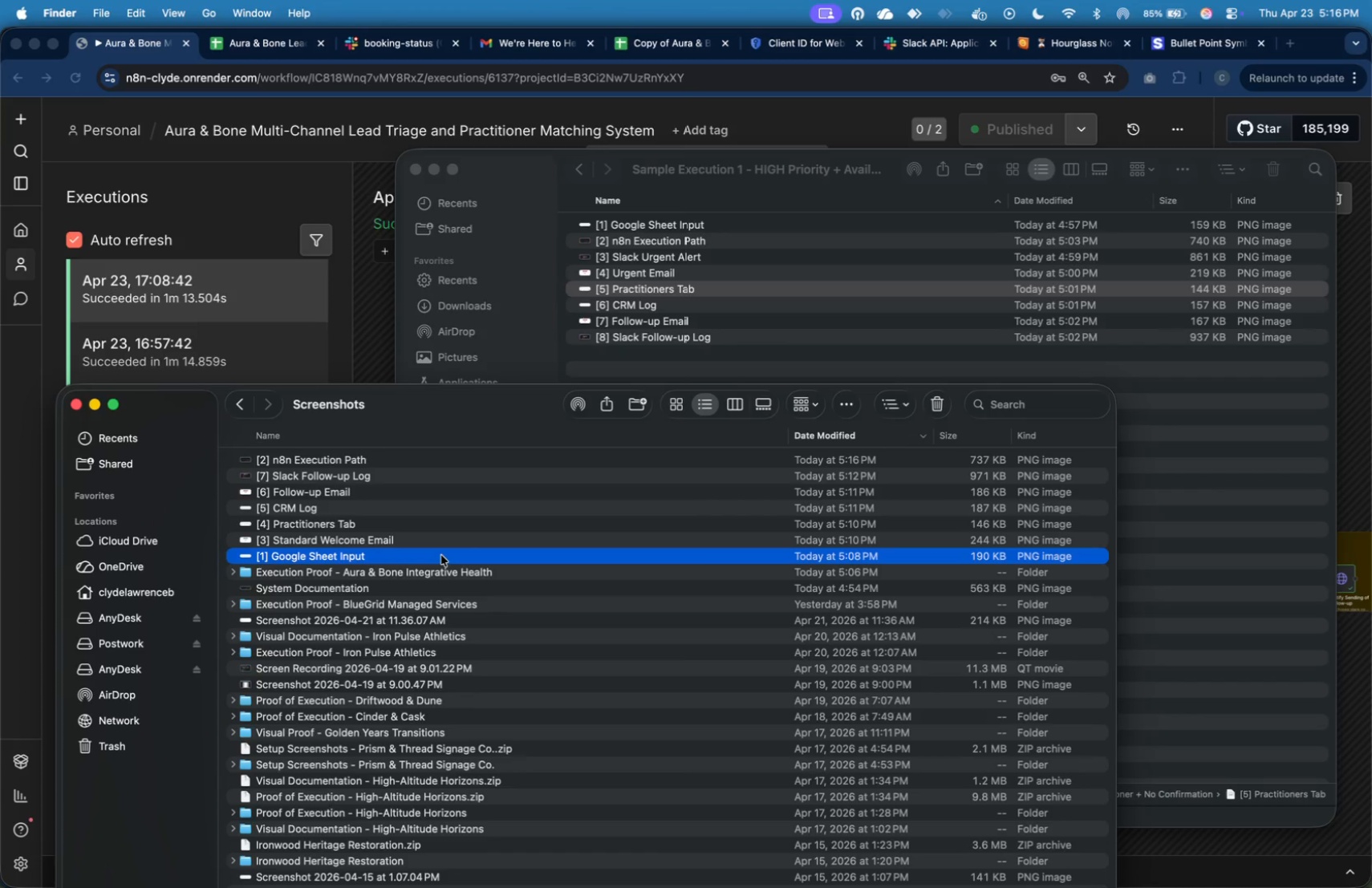 
key(Shift+ArrowUp)
 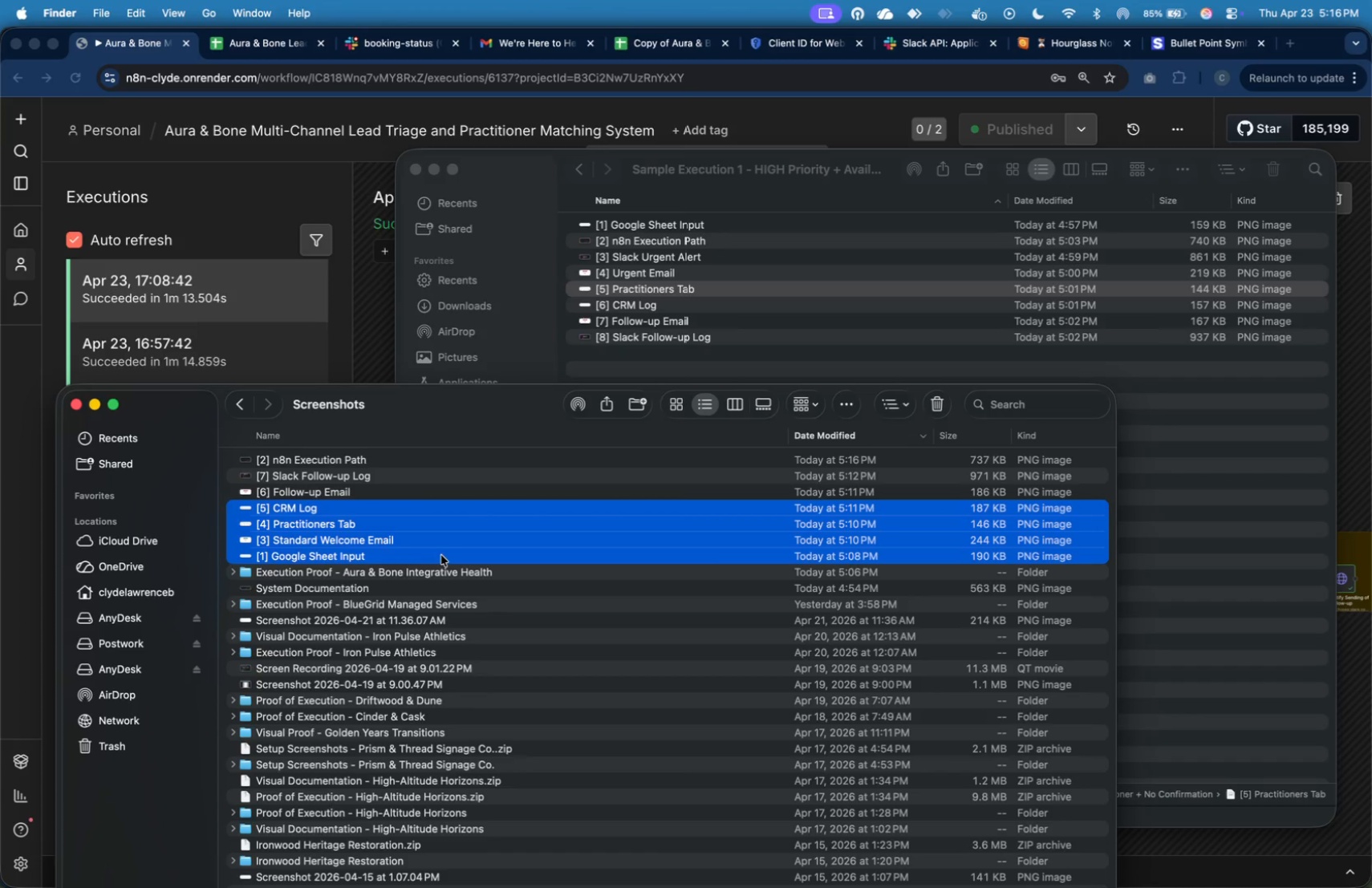 
key(Shift+ArrowUp)
 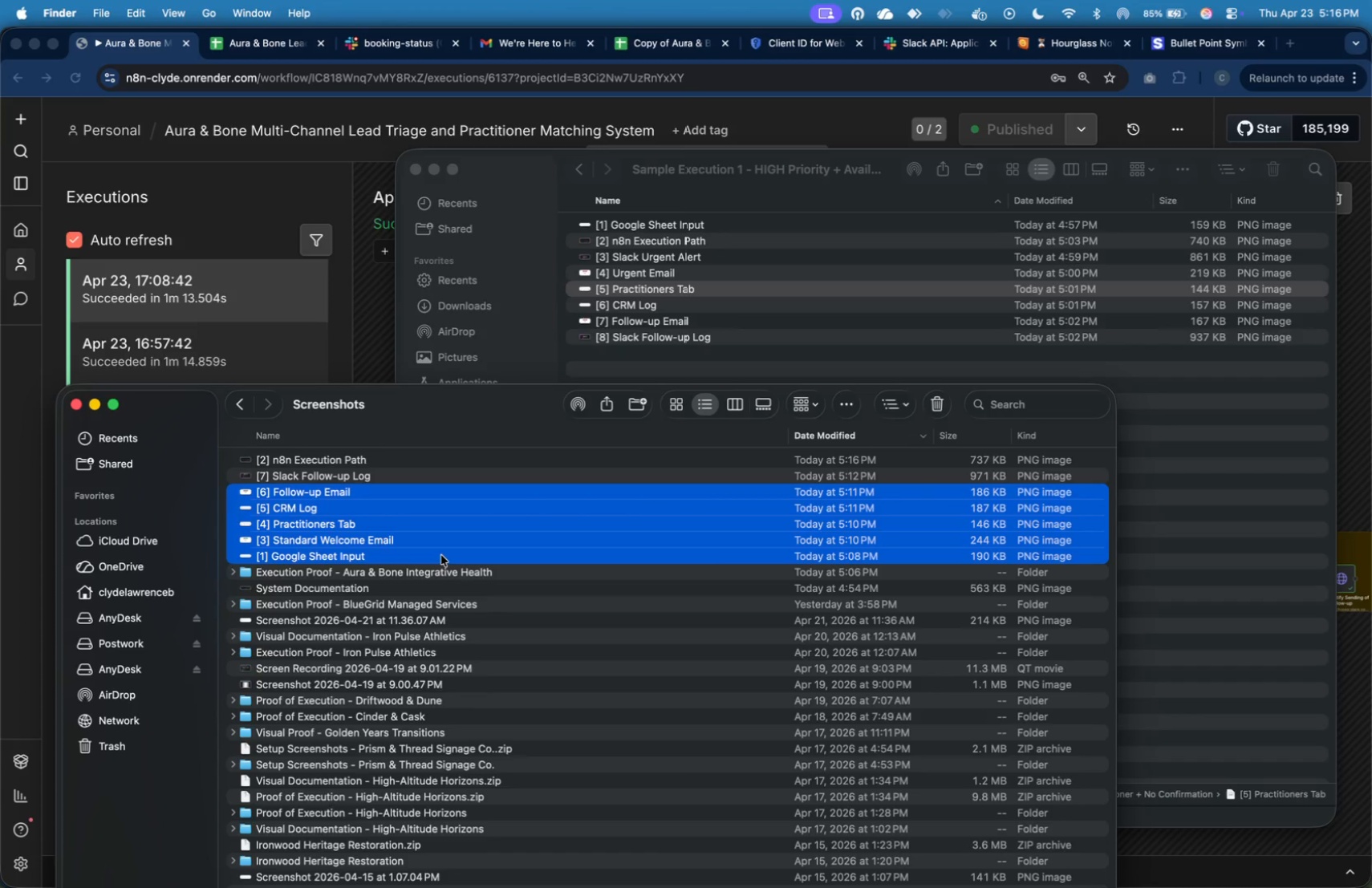 
key(Shift+ArrowUp)
 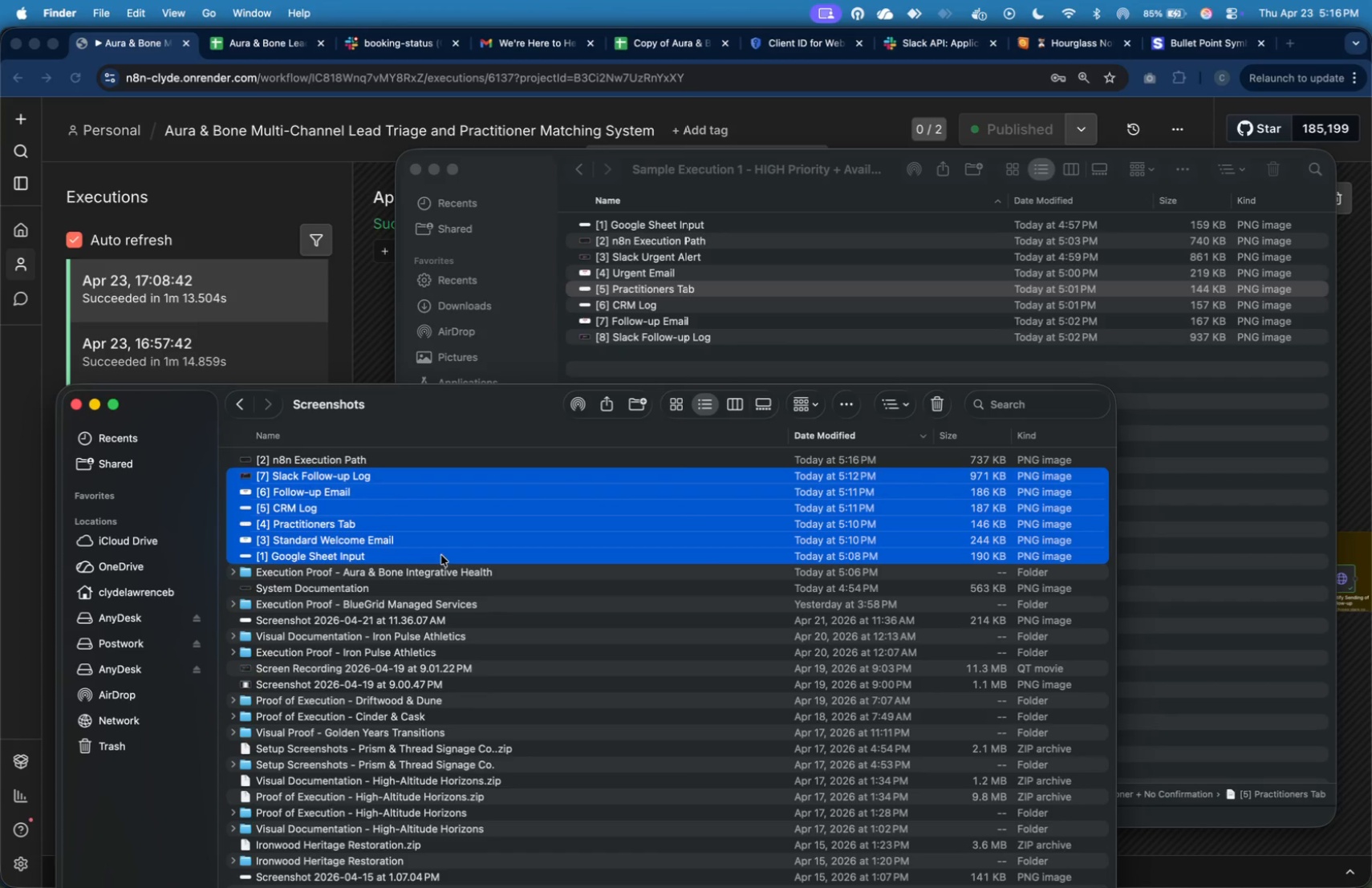 
key(Shift+ArrowUp)
 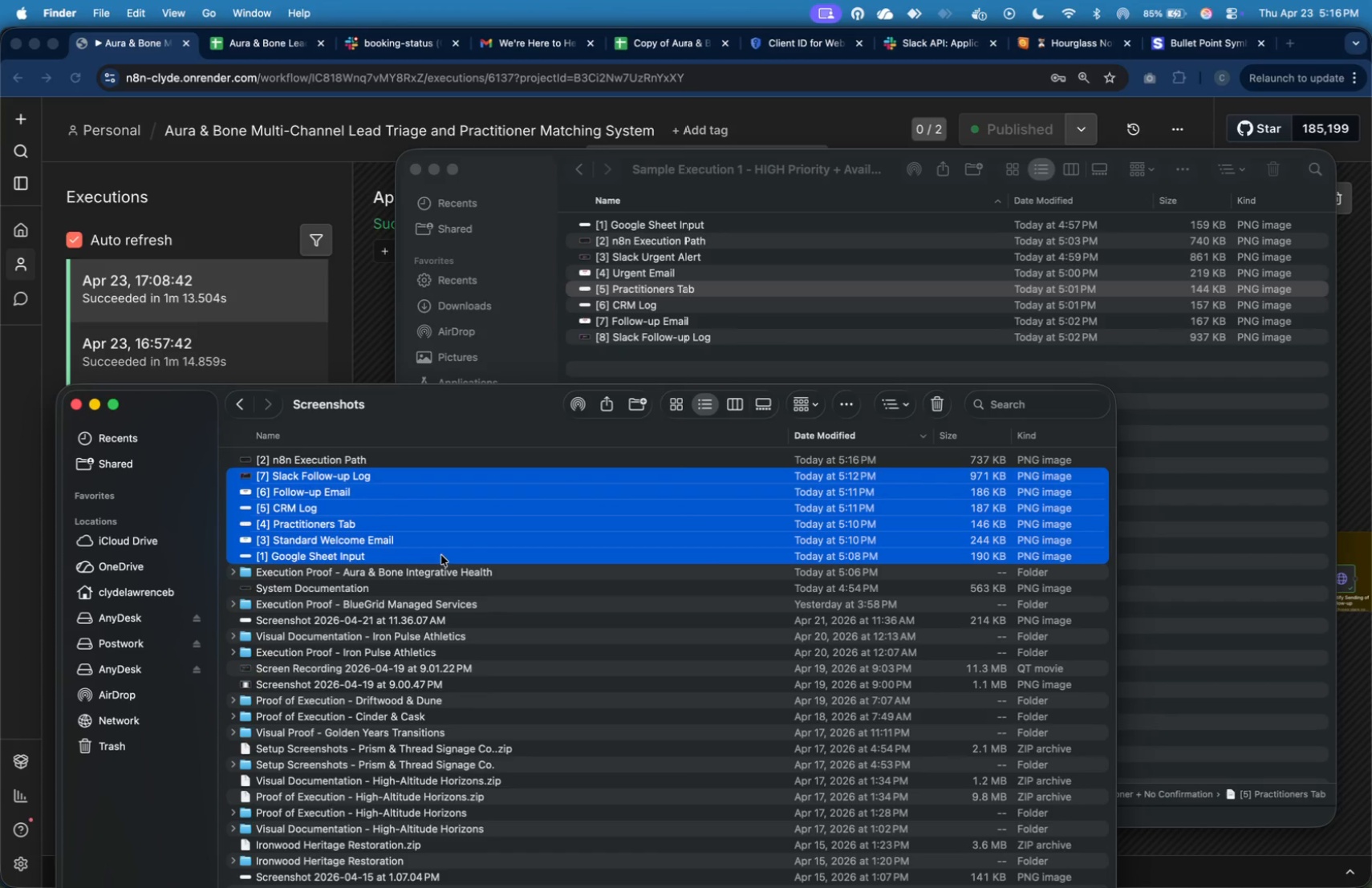 
key(Shift+ArrowUp)
 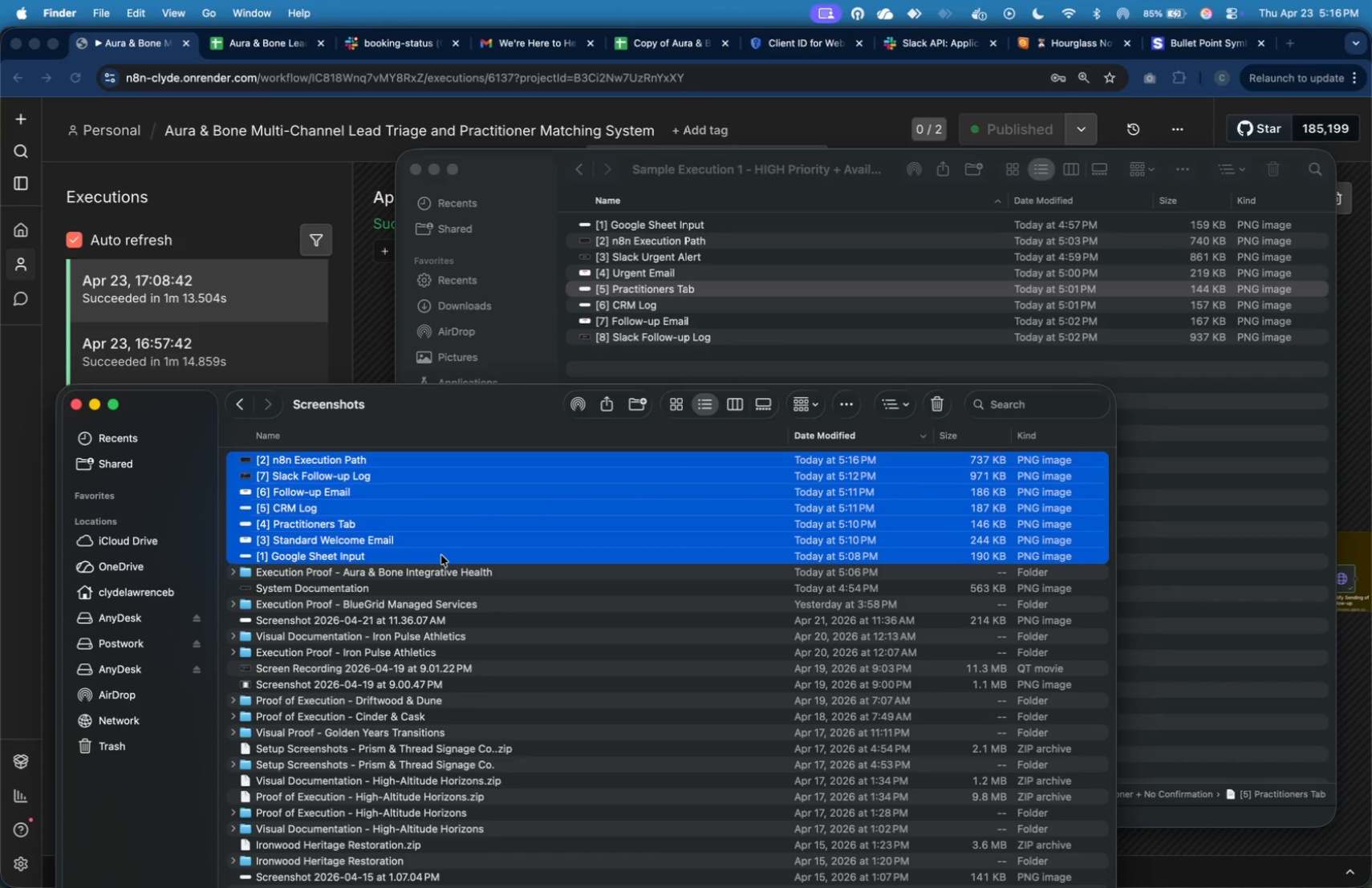 
key(Shift+ArrowUp)
 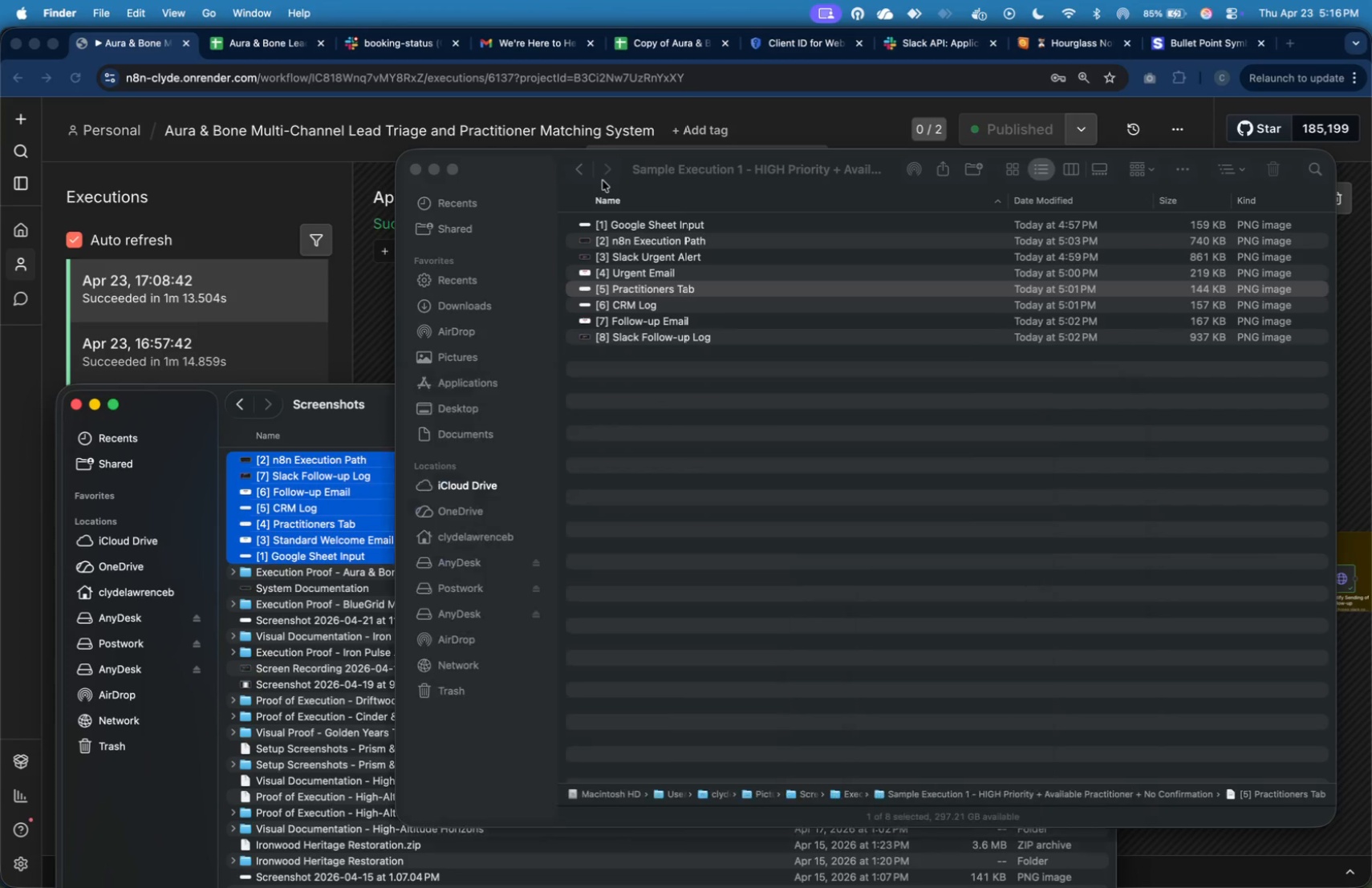 
left_click([583, 172])
 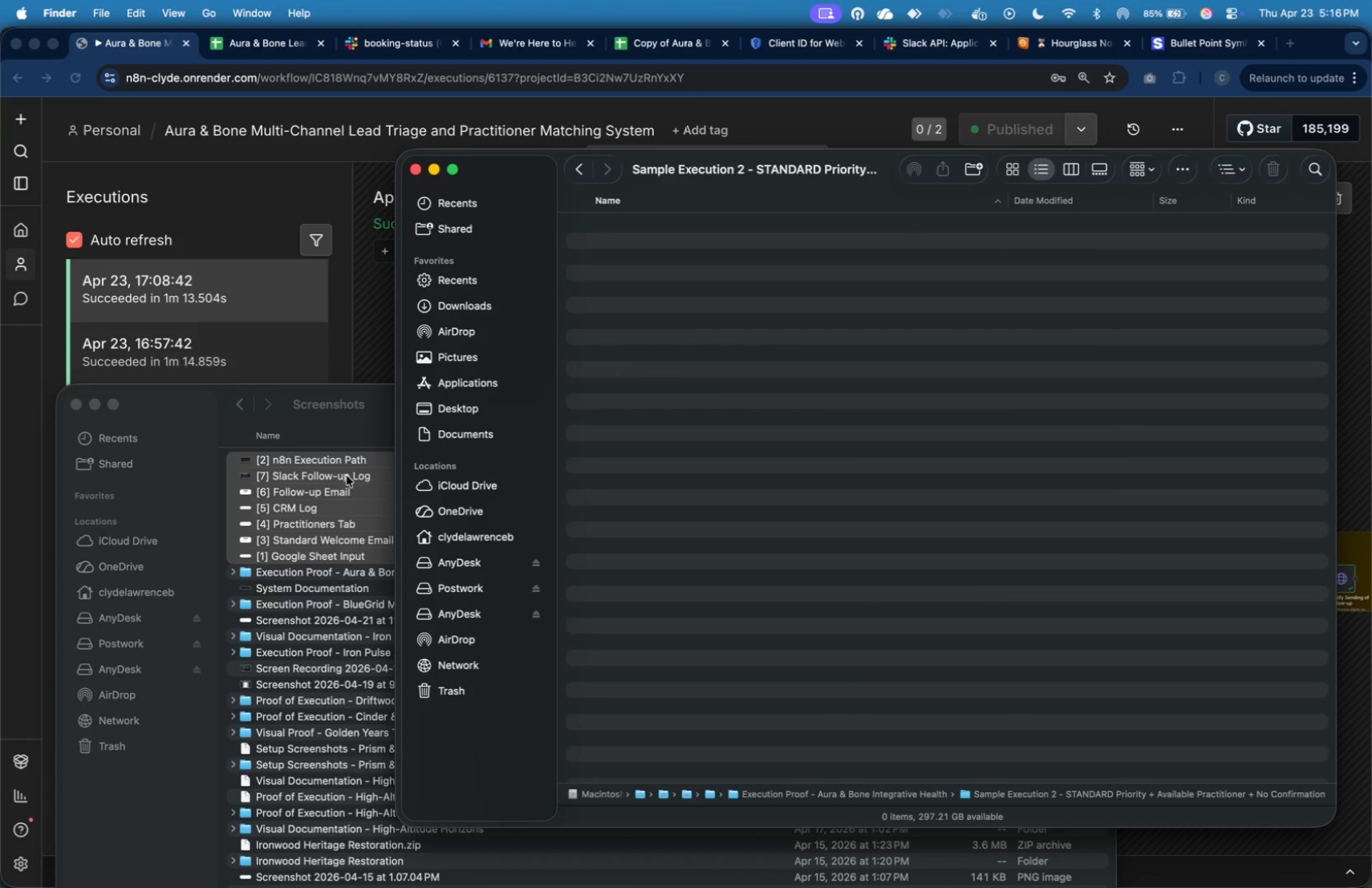 
left_click_drag(start_coordinate=[347, 497], to_coordinate=[692, 296])
 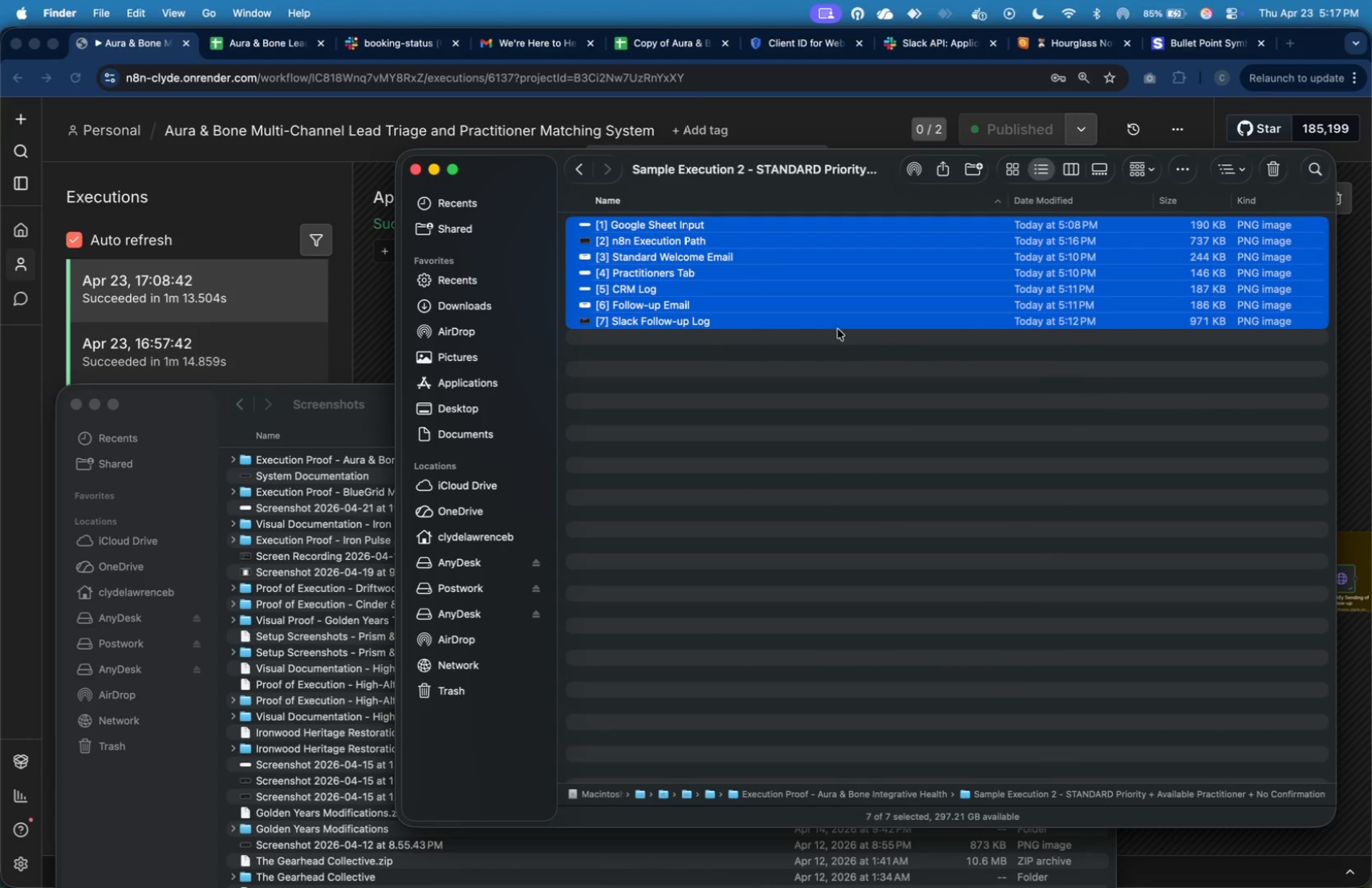 
left_click([802, 387])
 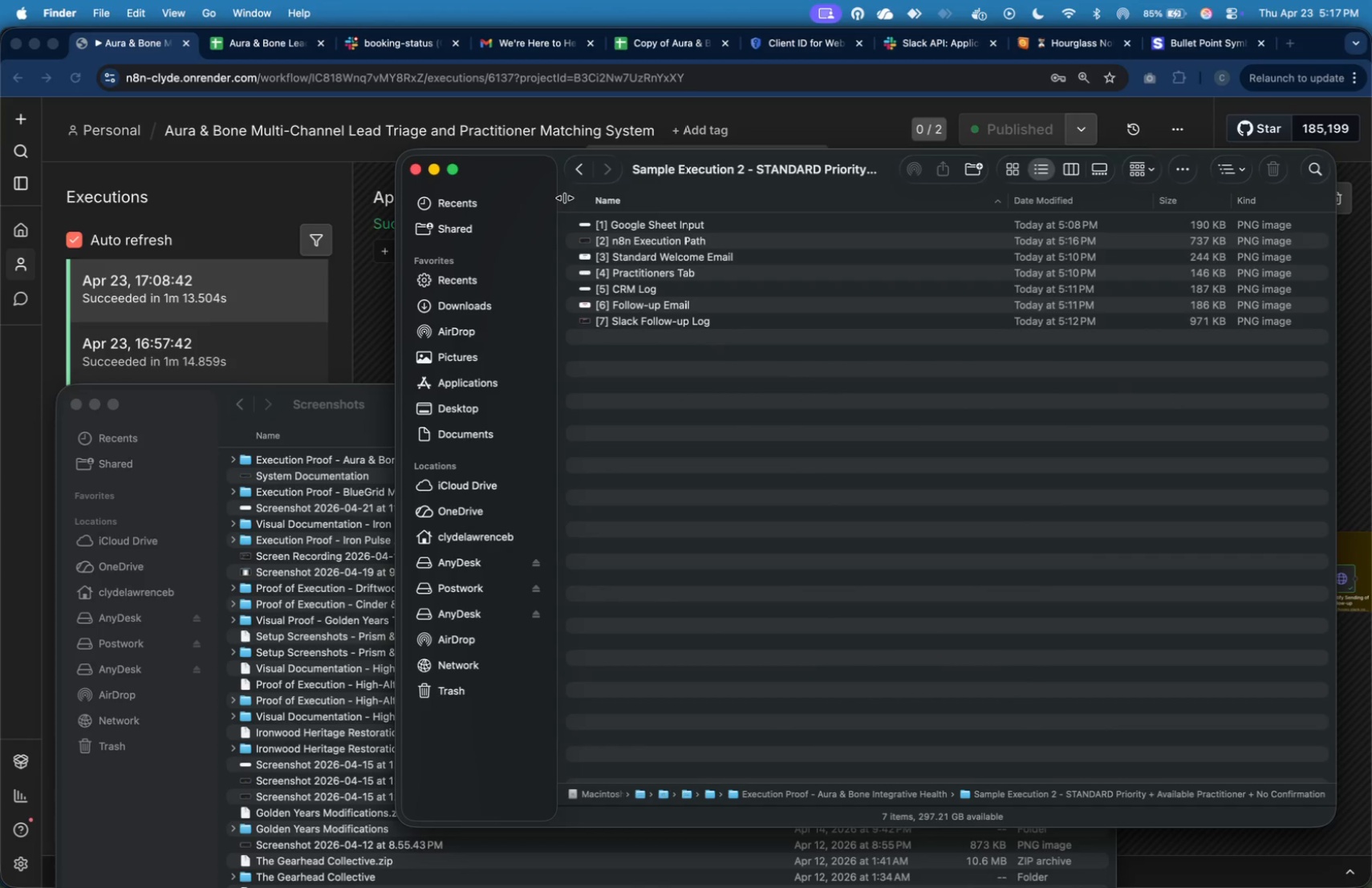 
left_click([582, 176])
 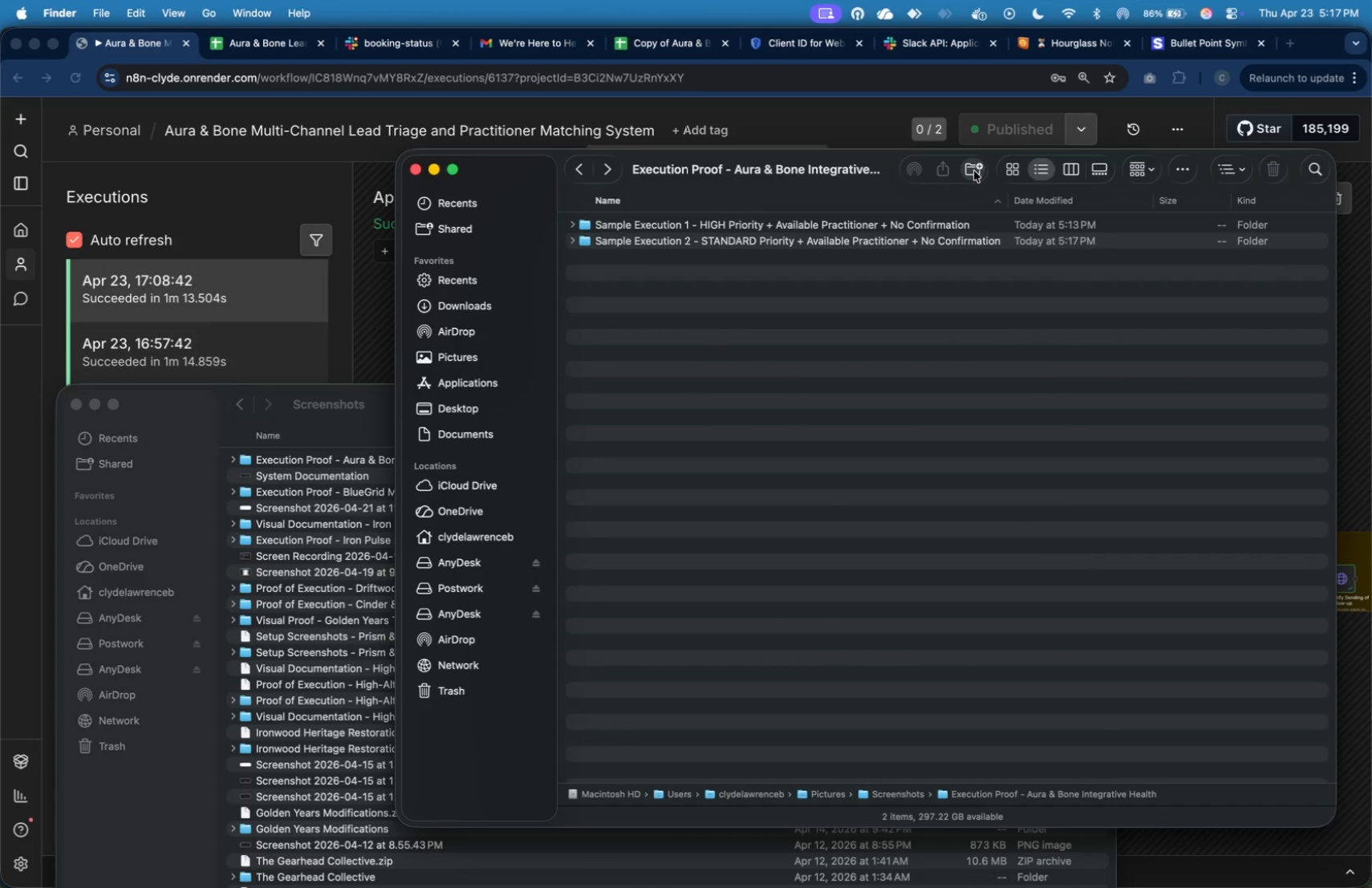 
left_click([974, 171])
 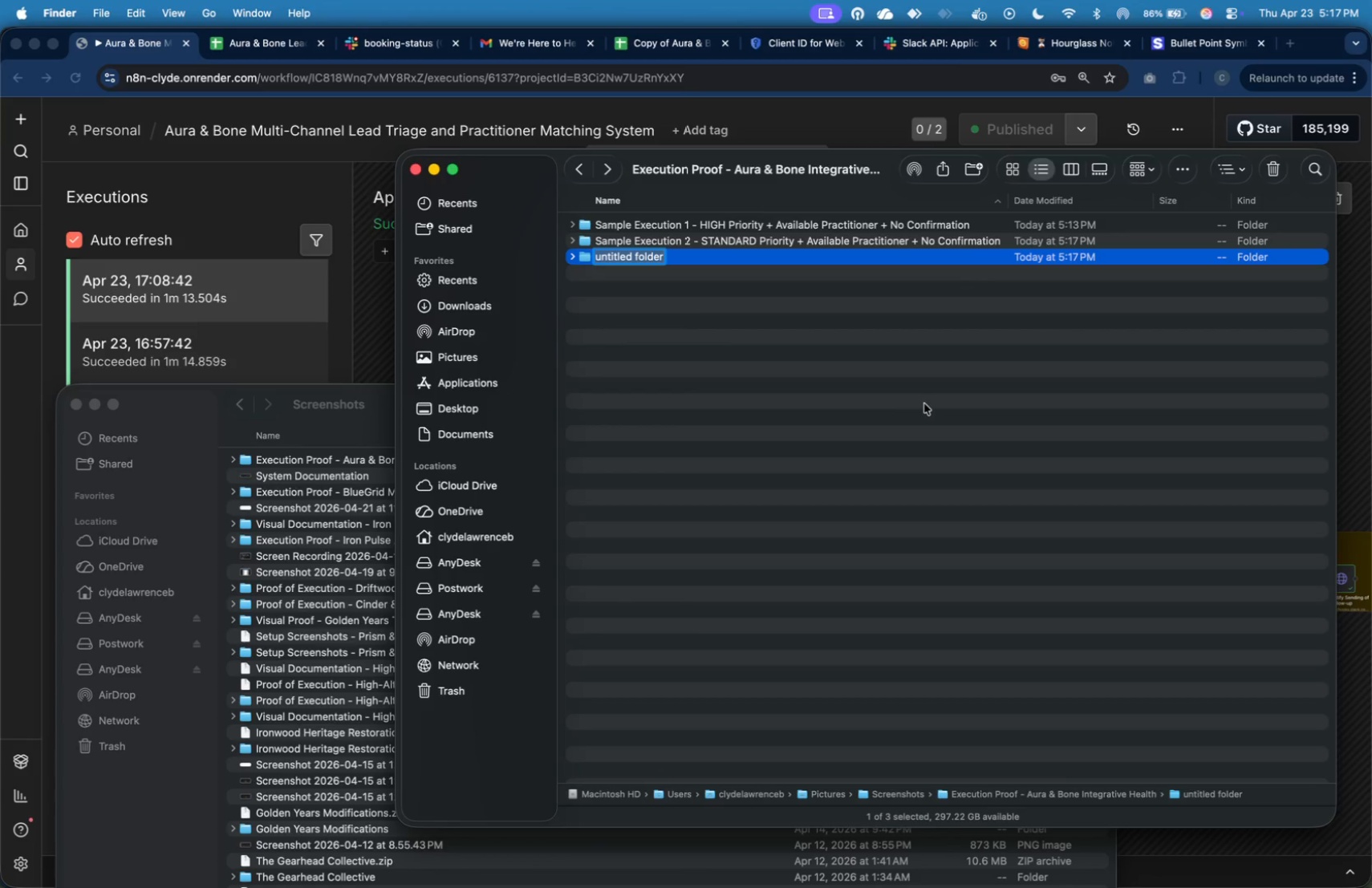 
type(Sample Execution 3- HIGH Pruir)
key(Backspace)
key(Backspace)
key(Backspace)
type(iority _ )
key(Backspace)
key(Backspace)
type(_ )
key(Backspace)
key(Backspace)
type(+ No available practitioner)
 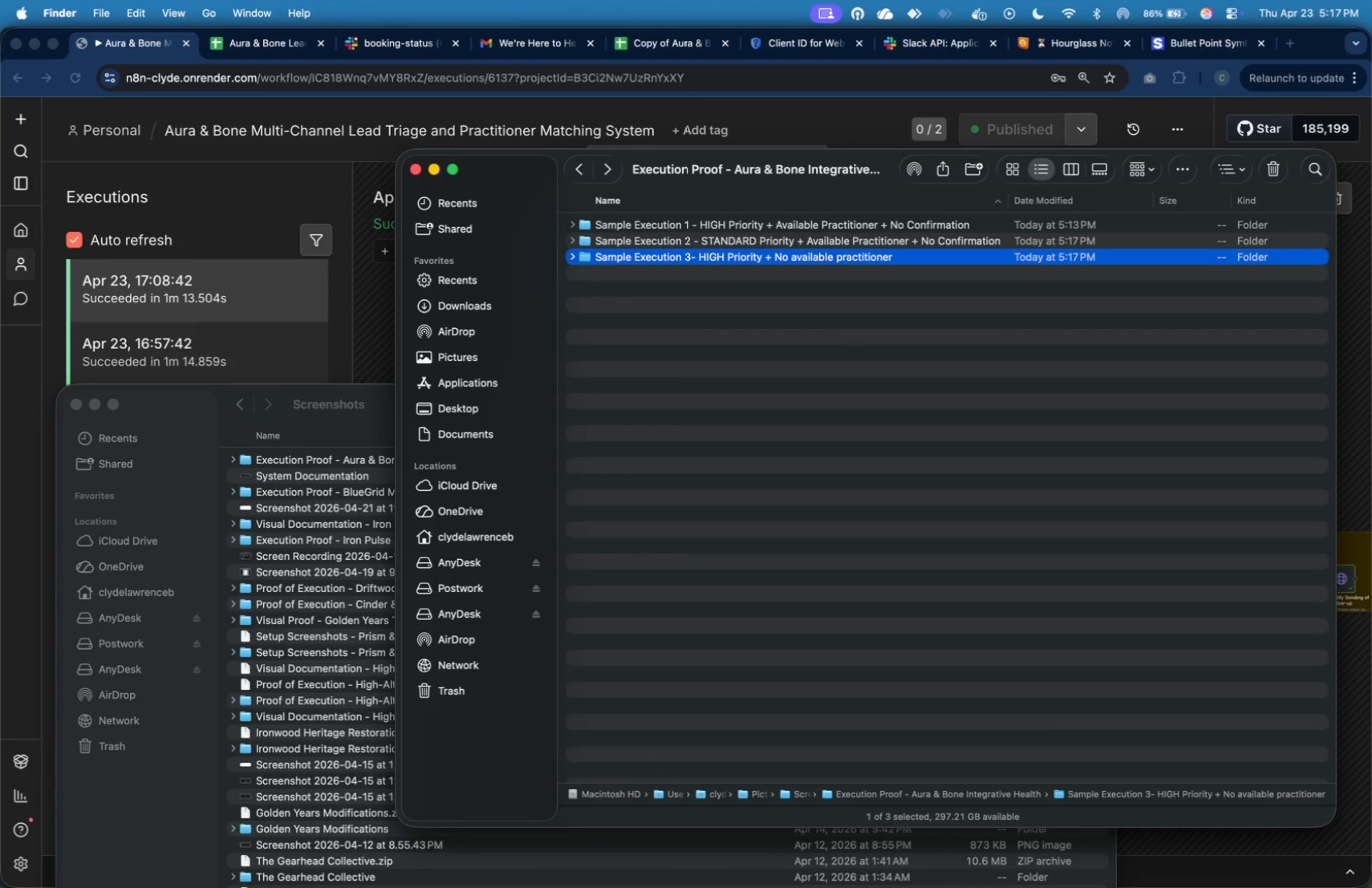 
 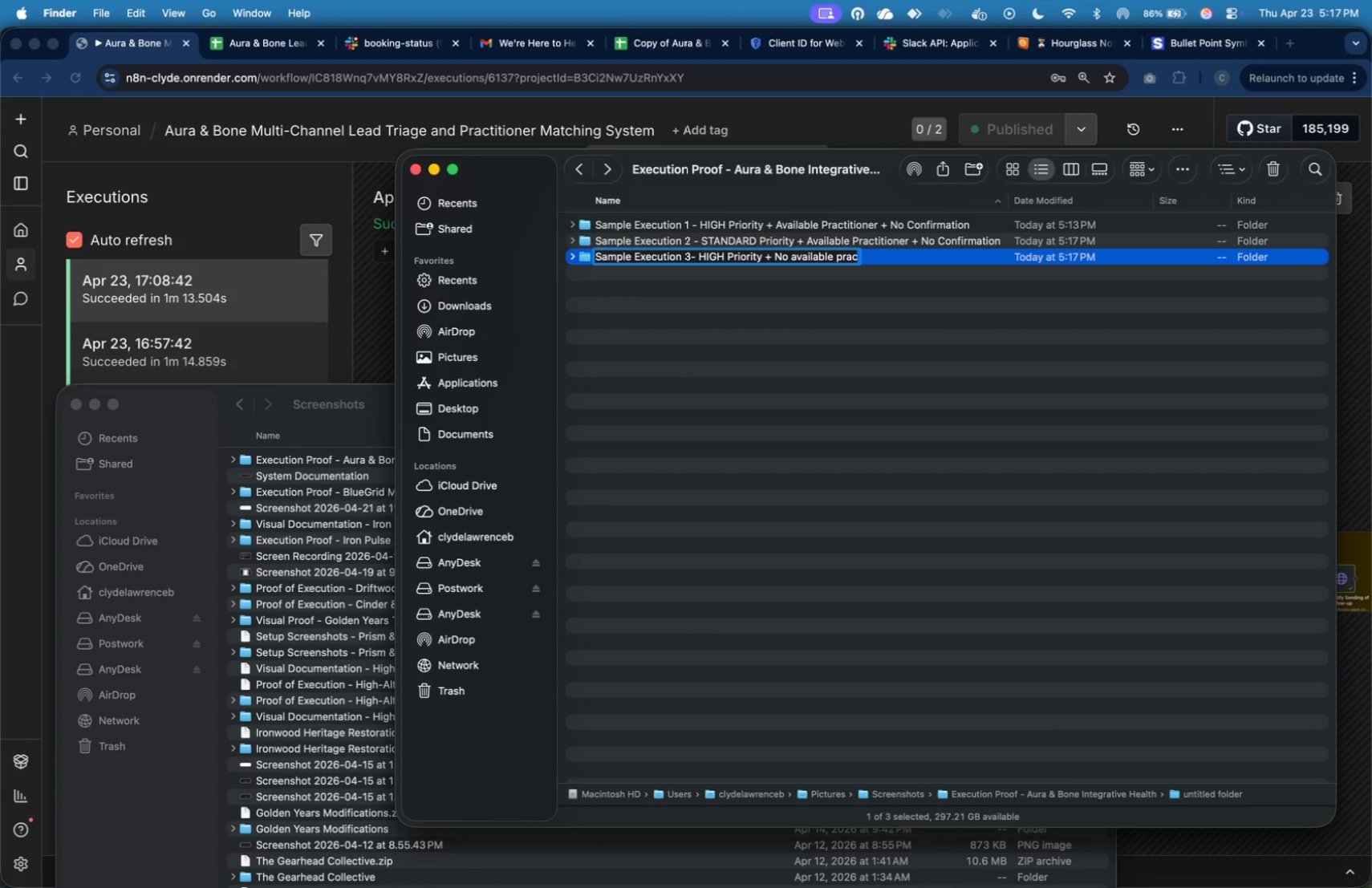 
key(Enter)
 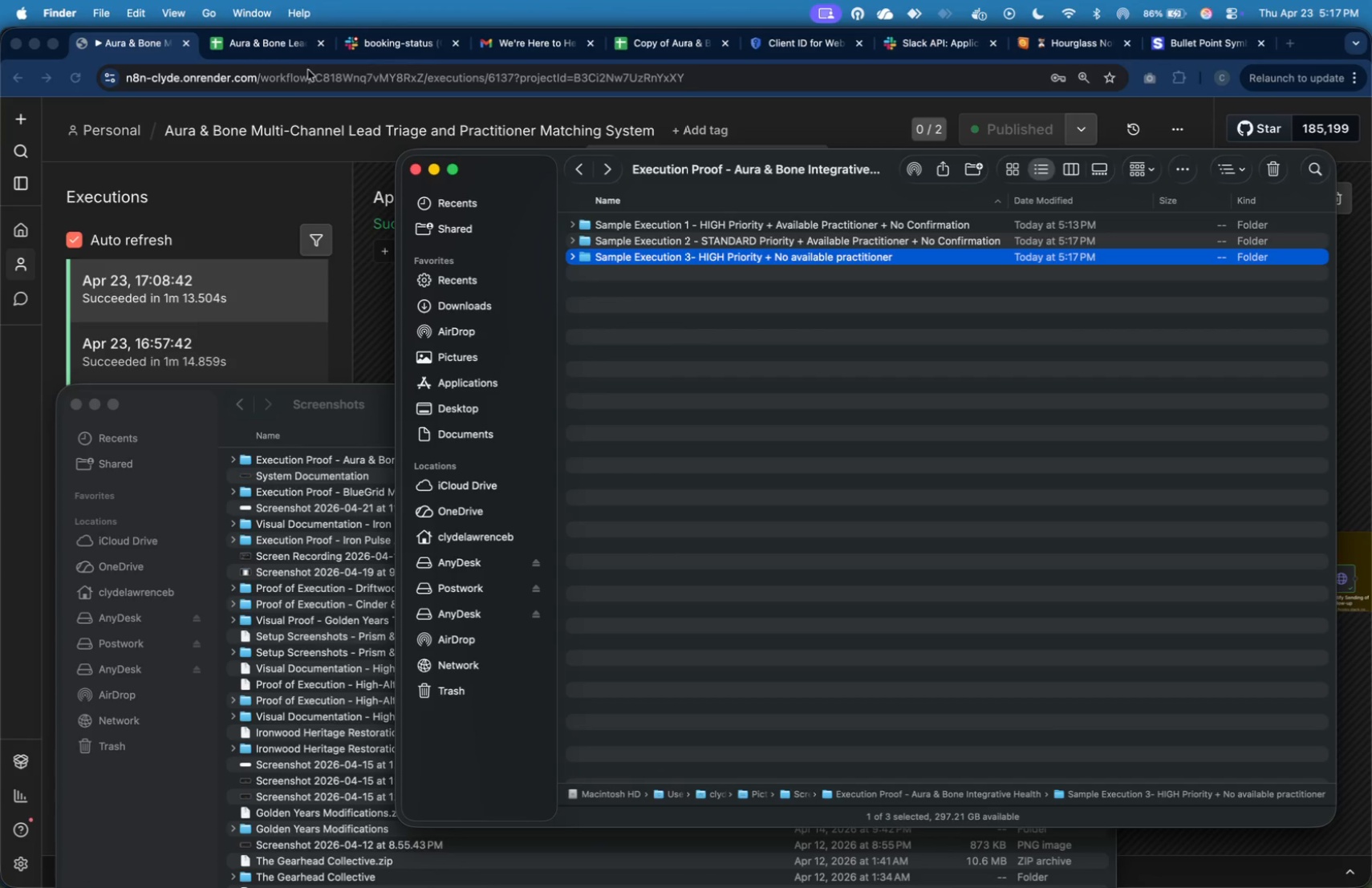 
left_click([282, 47])
 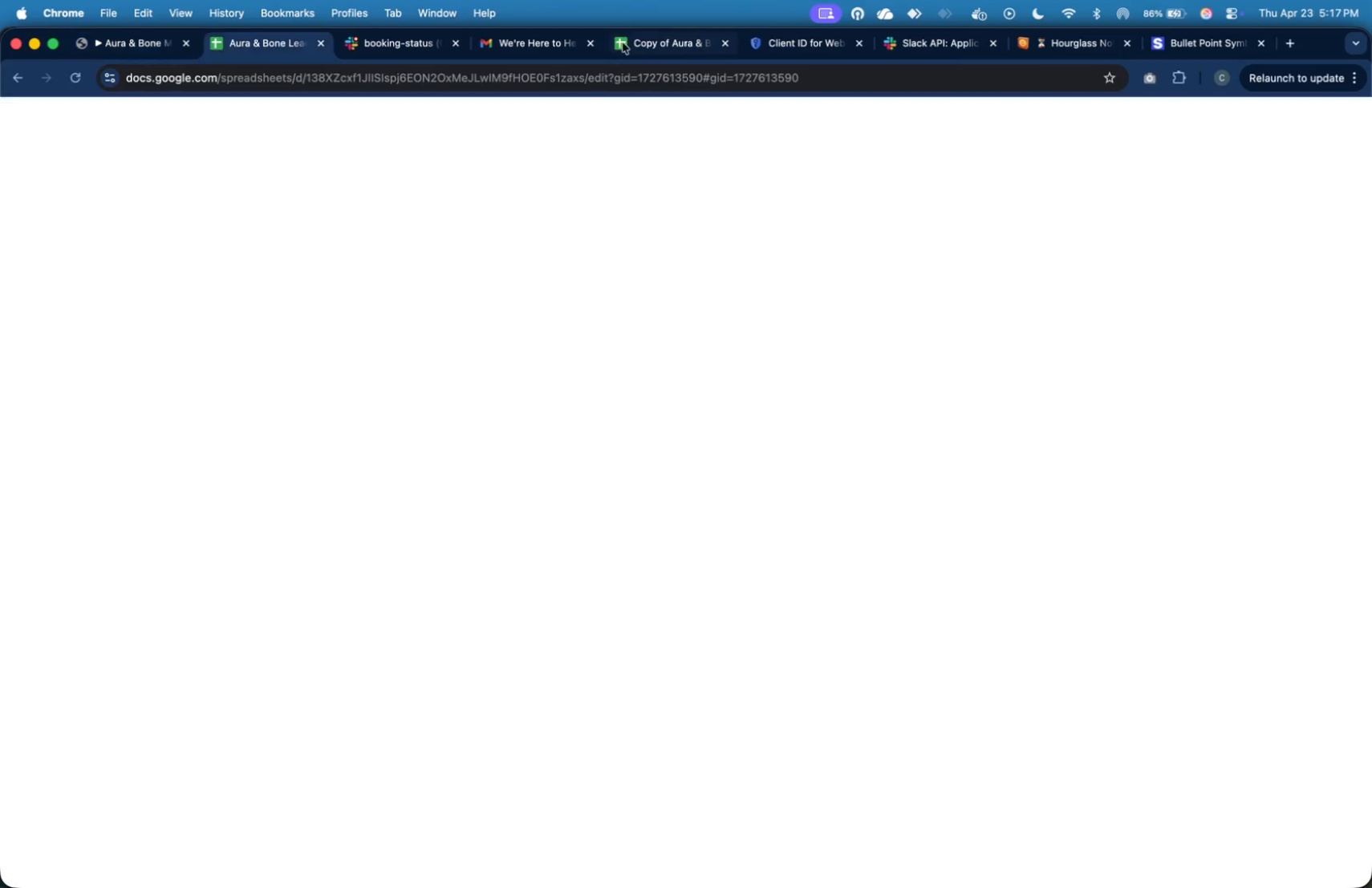 
left_click([639, 41])
 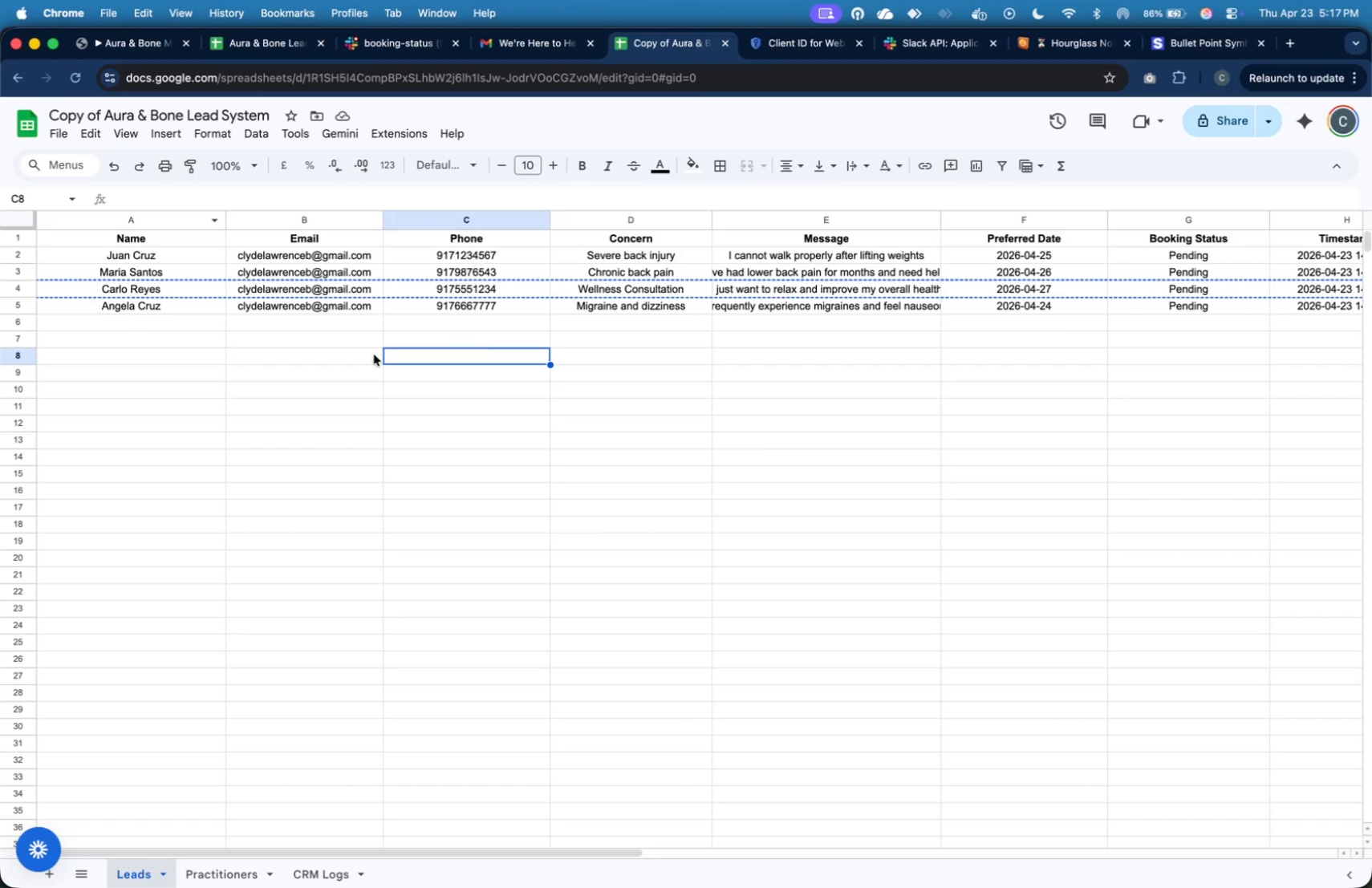 
wait(12.37)
 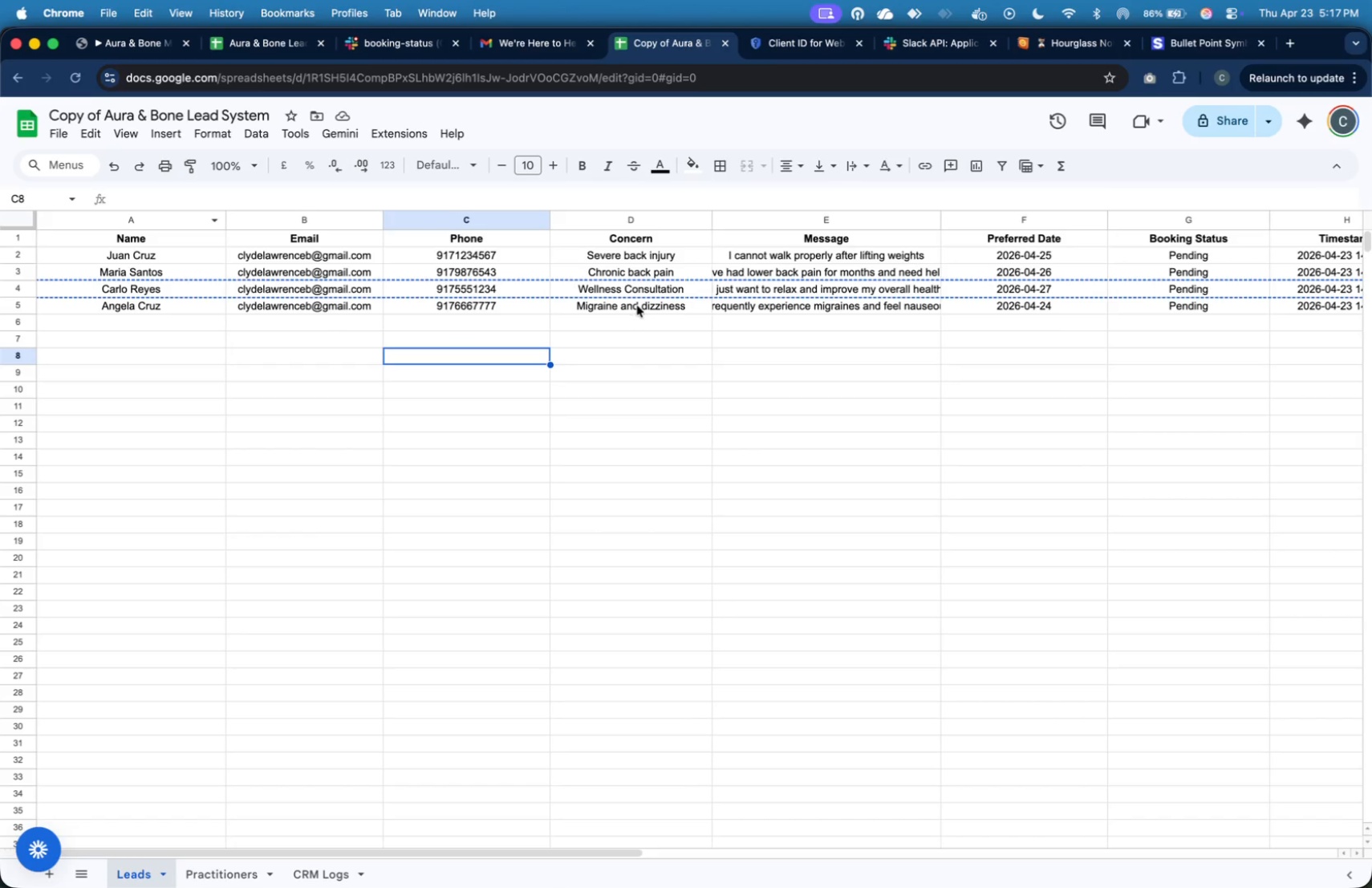 
key(Meta+C)
 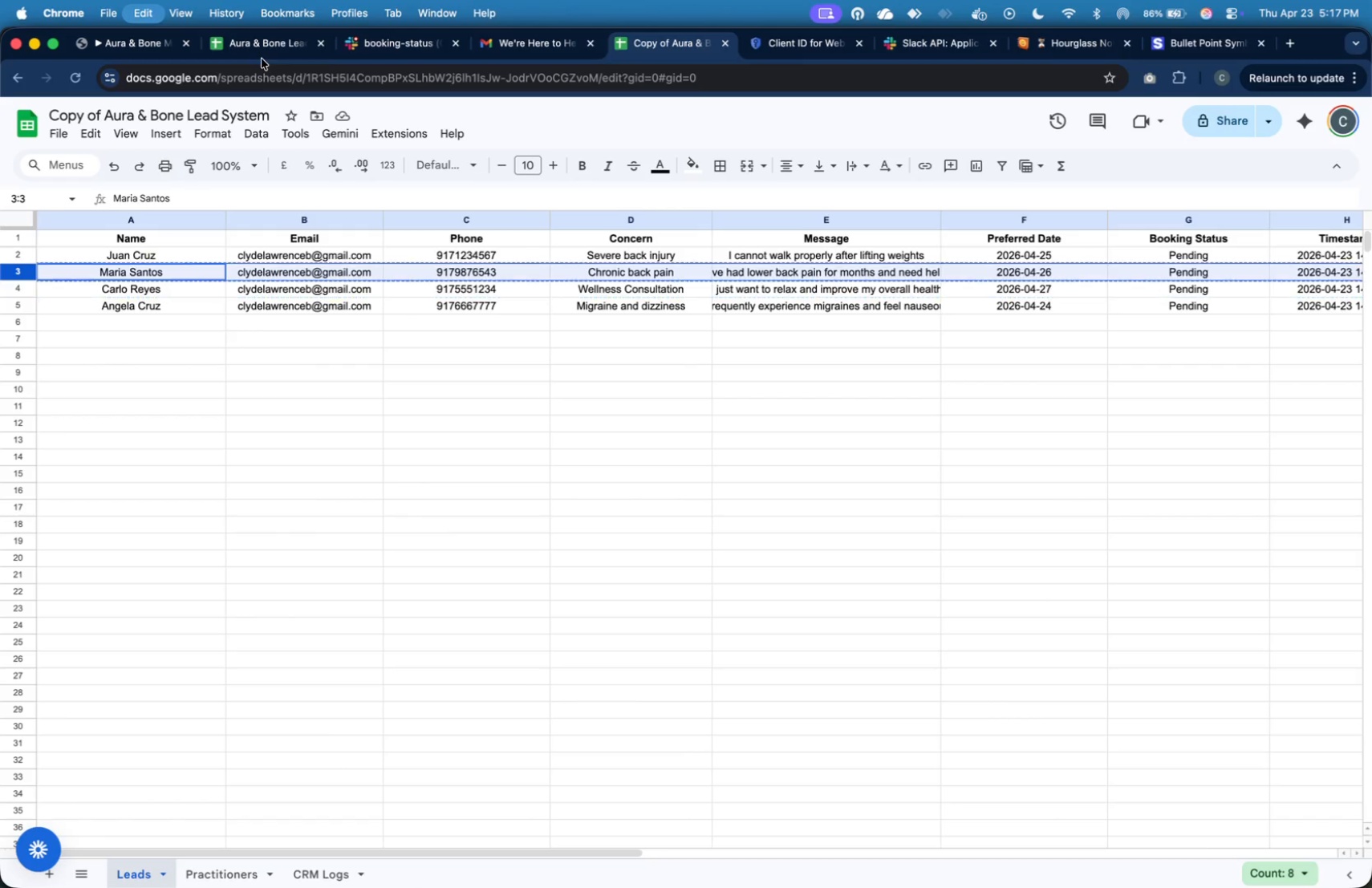 
left_click([264, 47])
 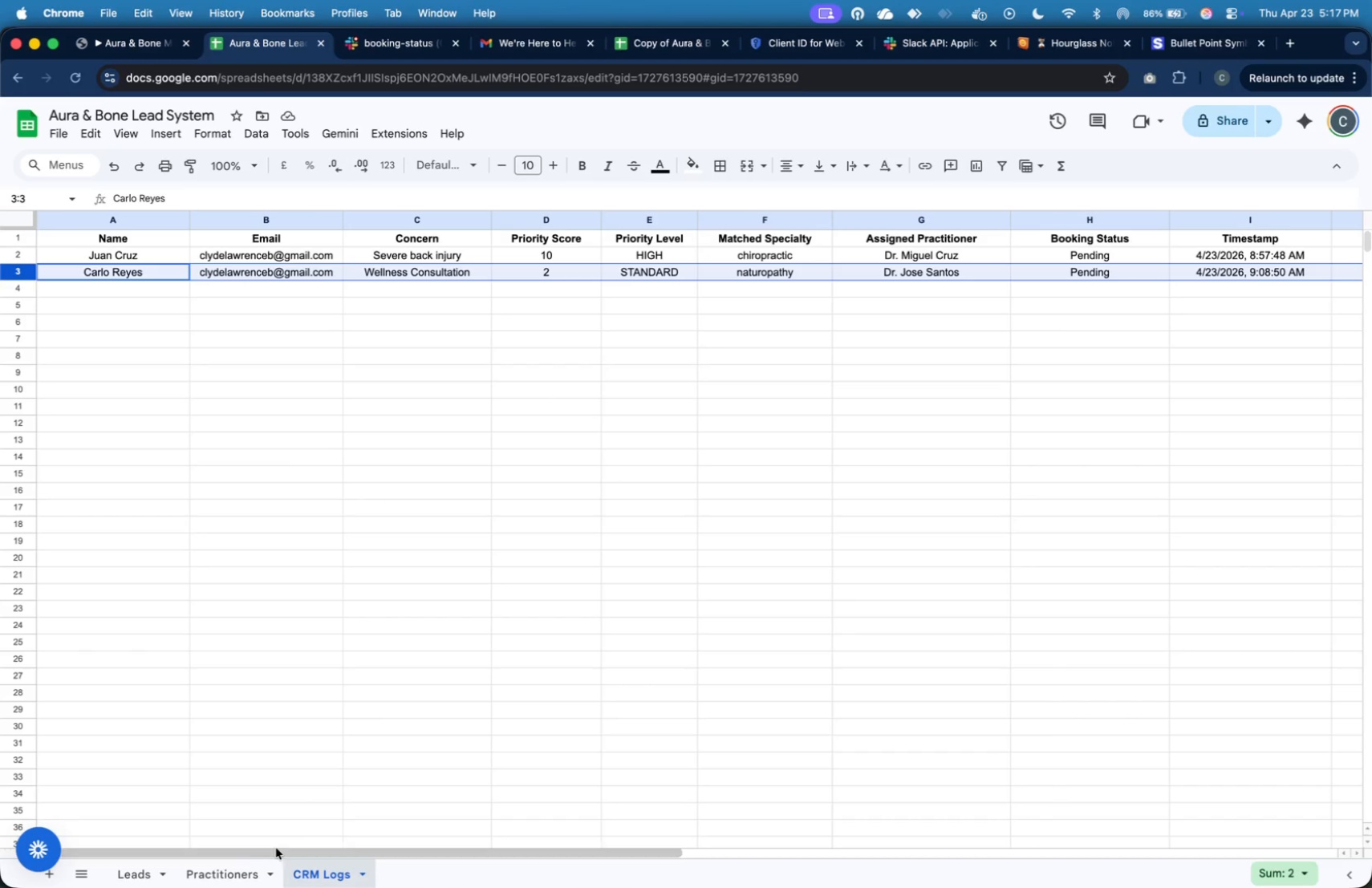 
left_click([235, 870])
 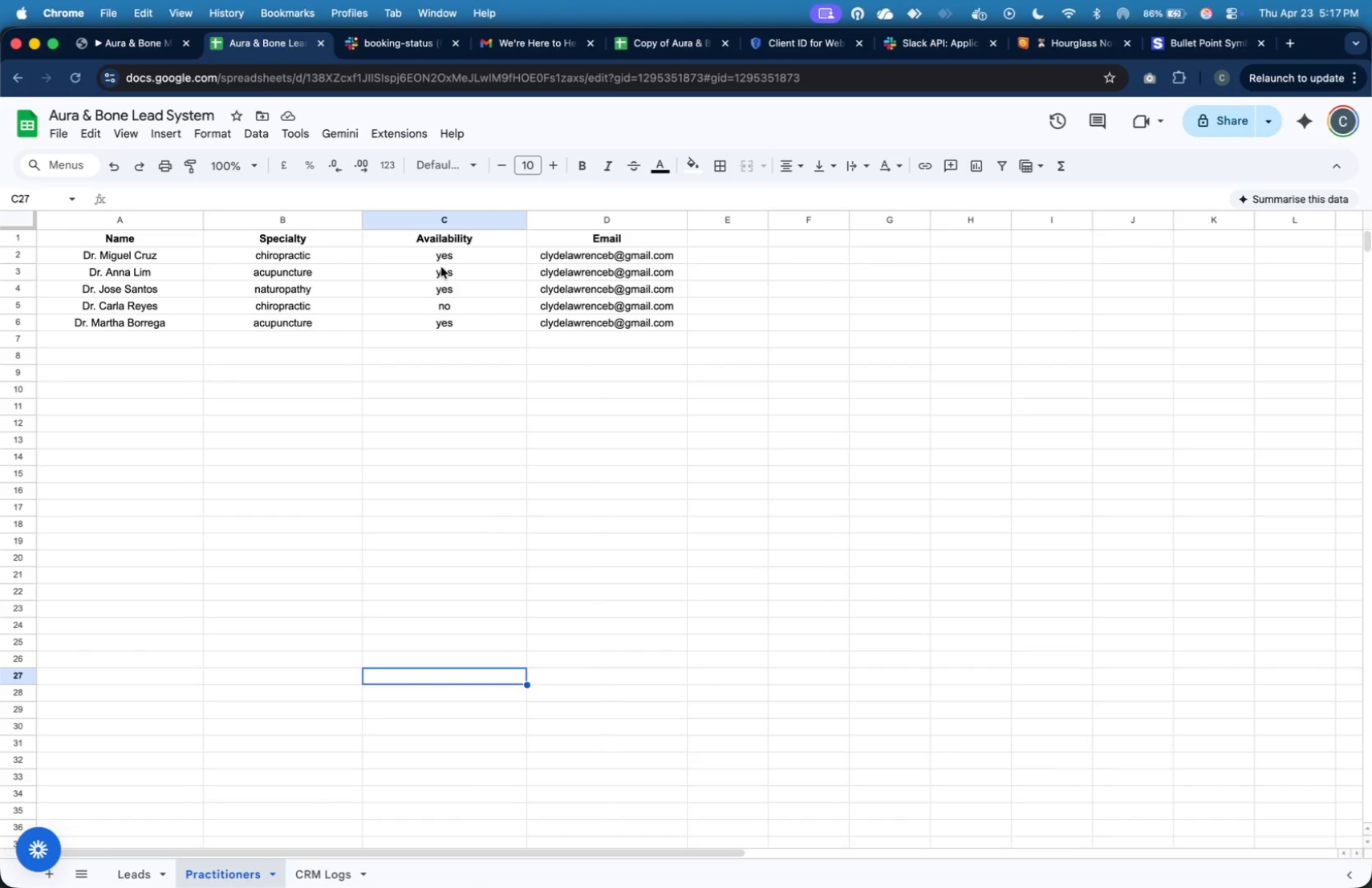 
left_click([444, 261])
 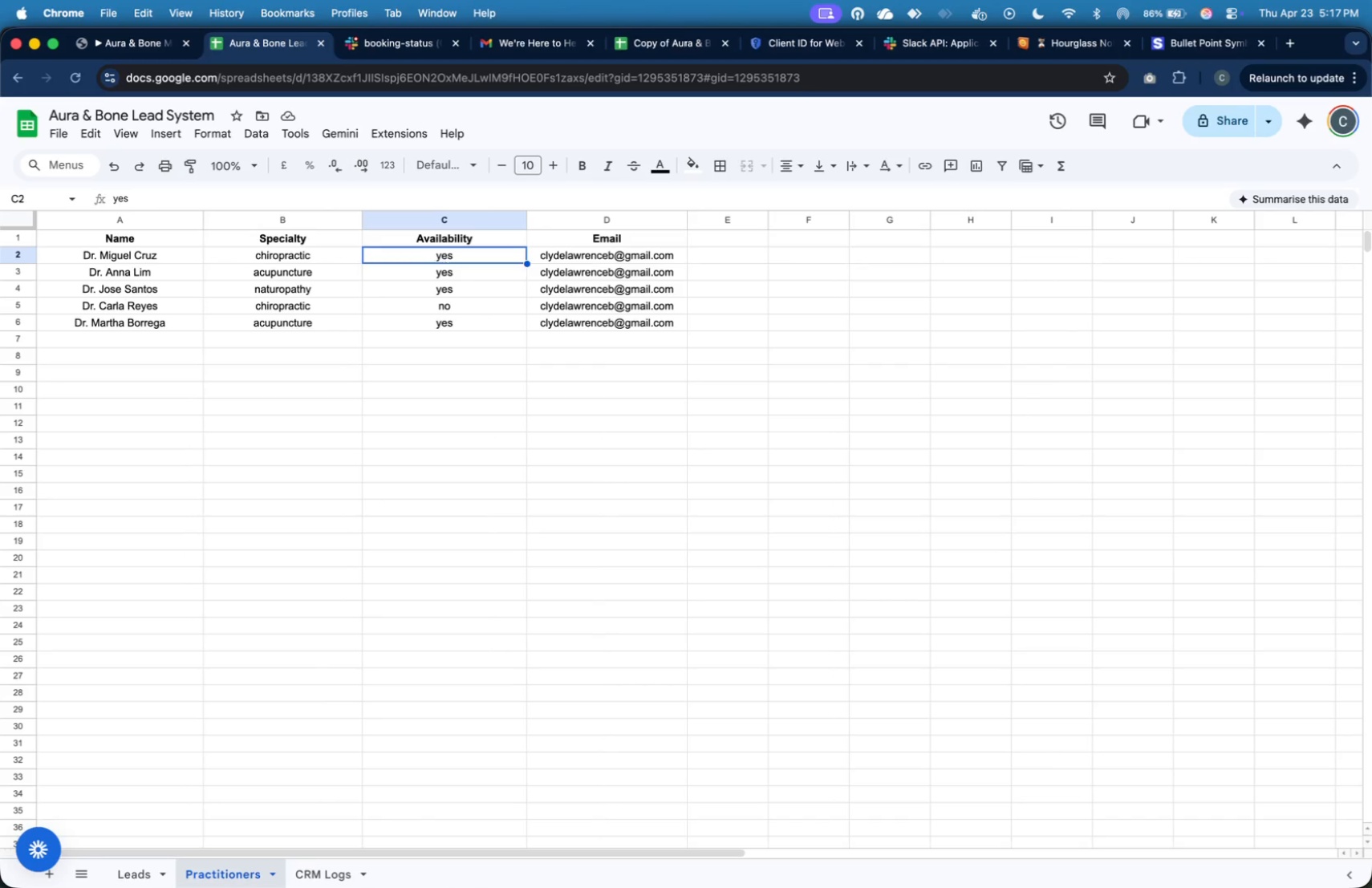 
type(no)
 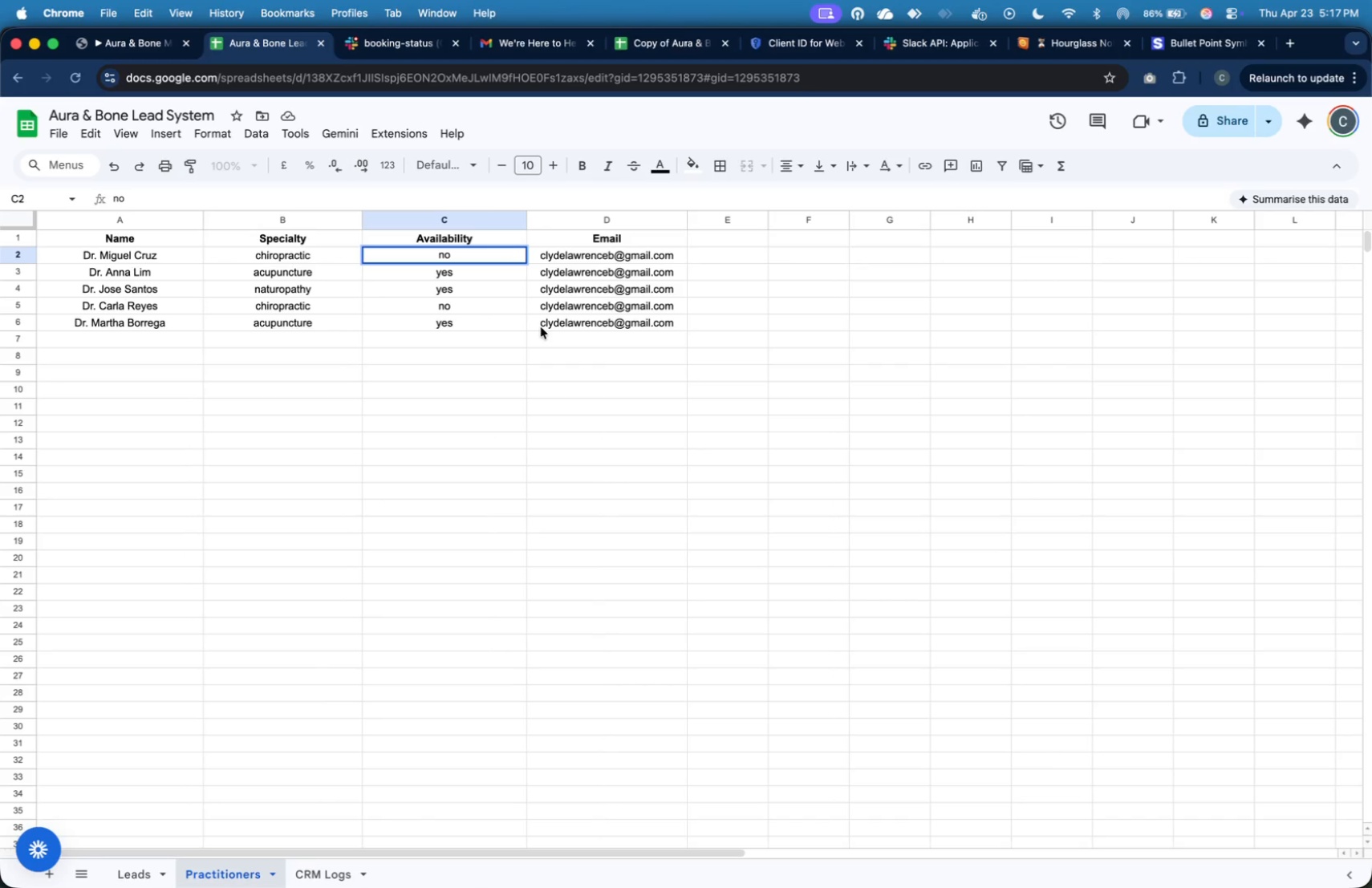 
key(Enter)
 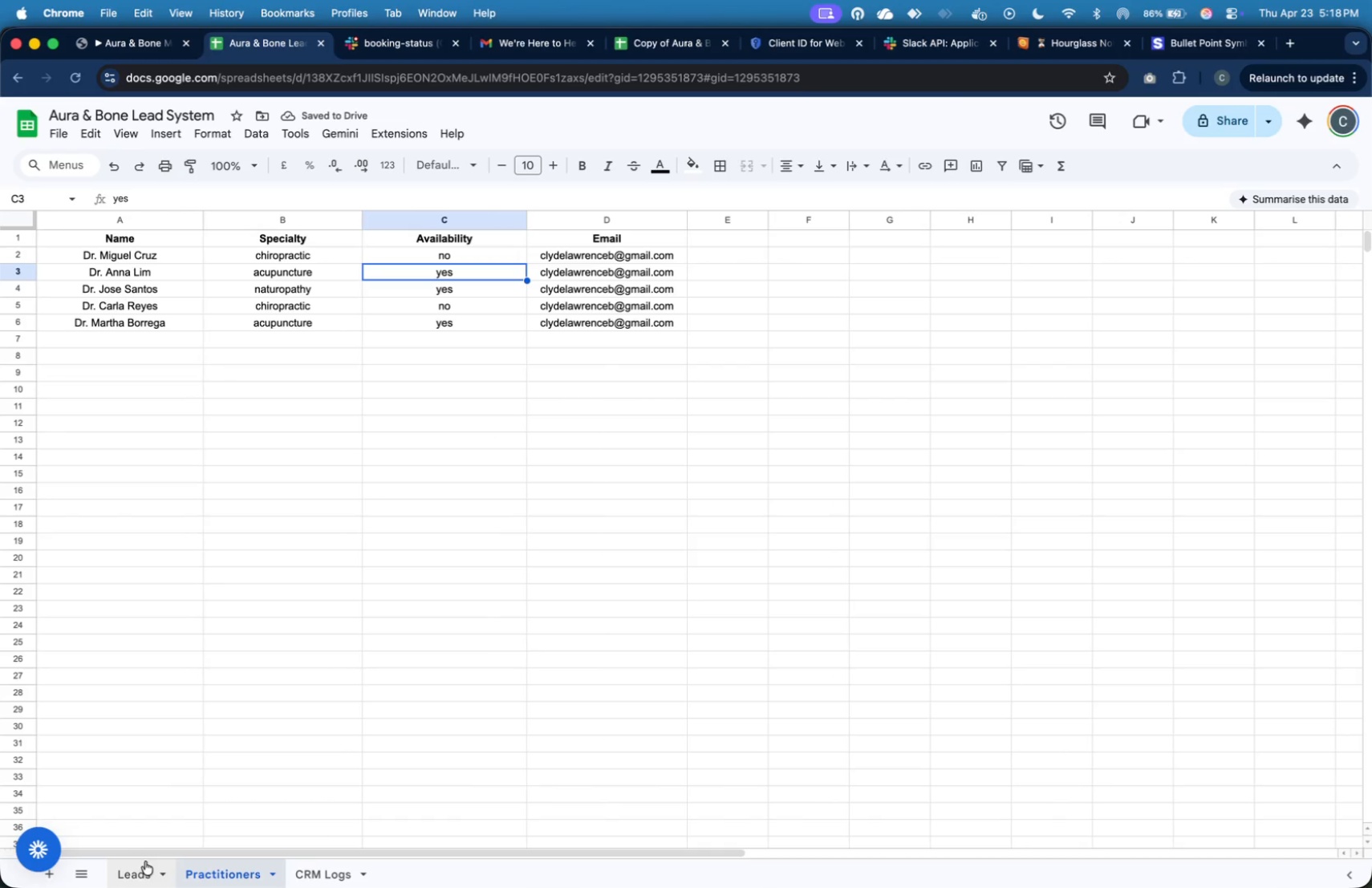 
wait(5.32)
 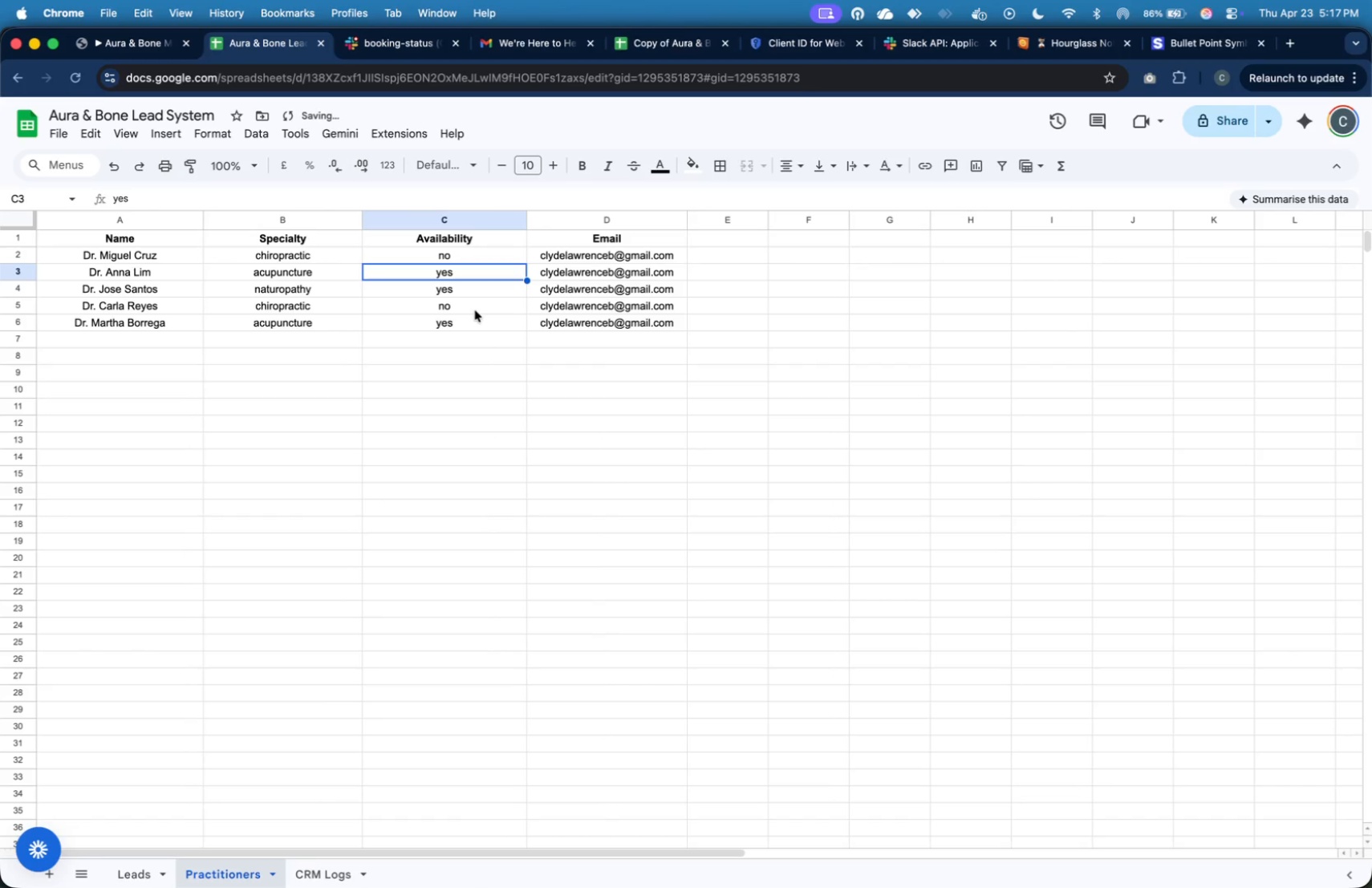 
left_click([126, 290])
 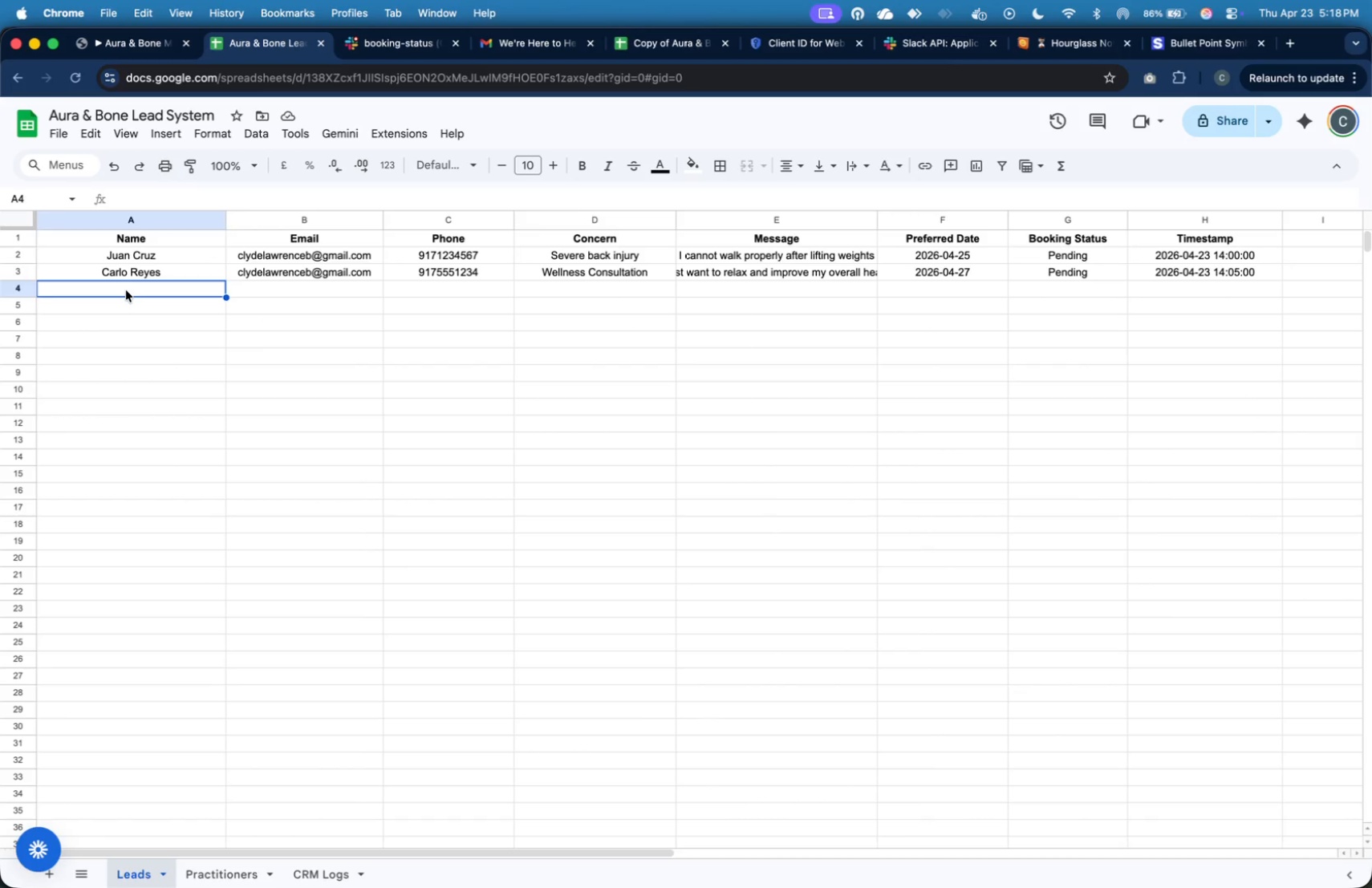 
key(Meta+V)
 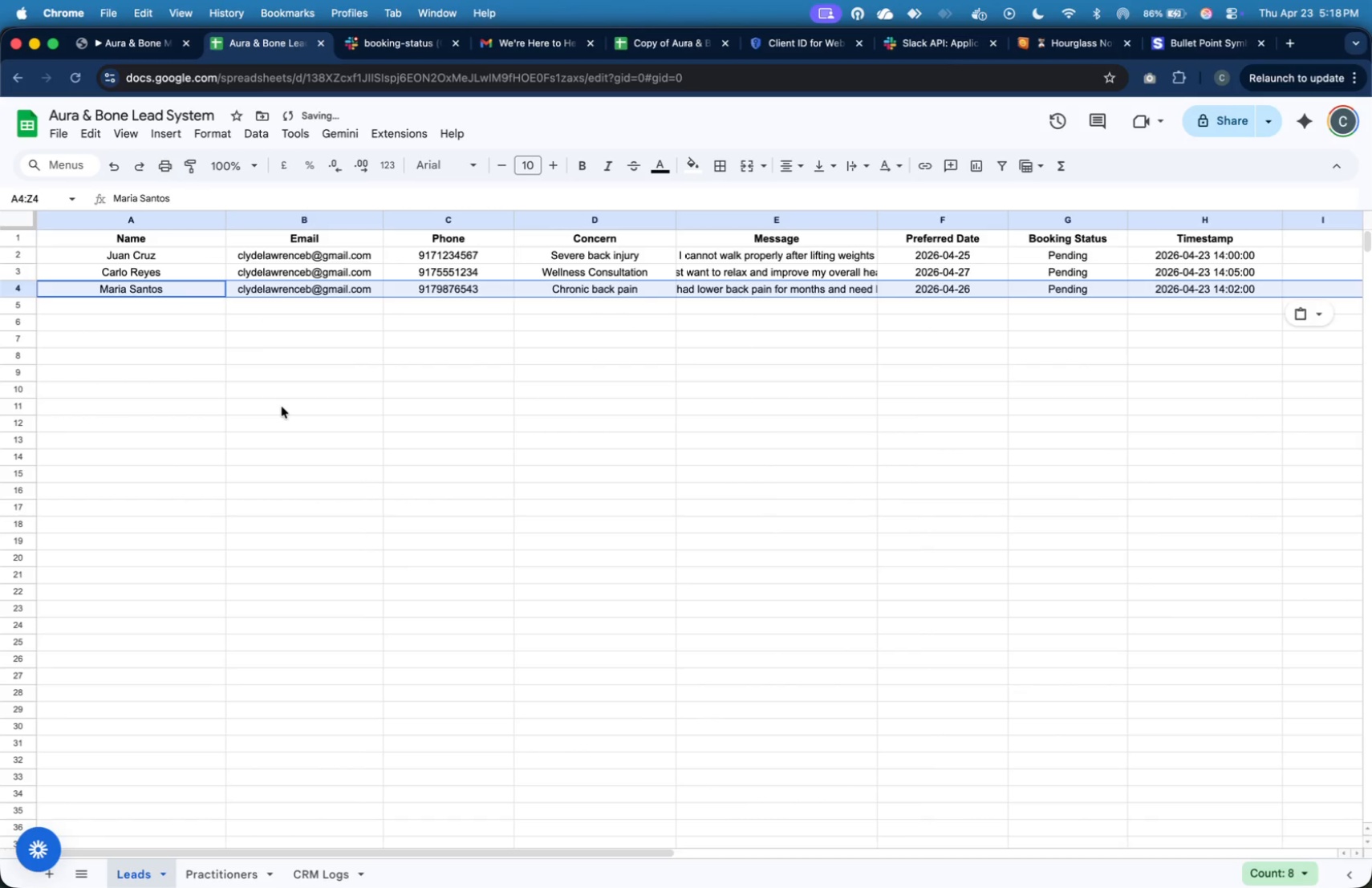 
key(Meta+Shift+4)
 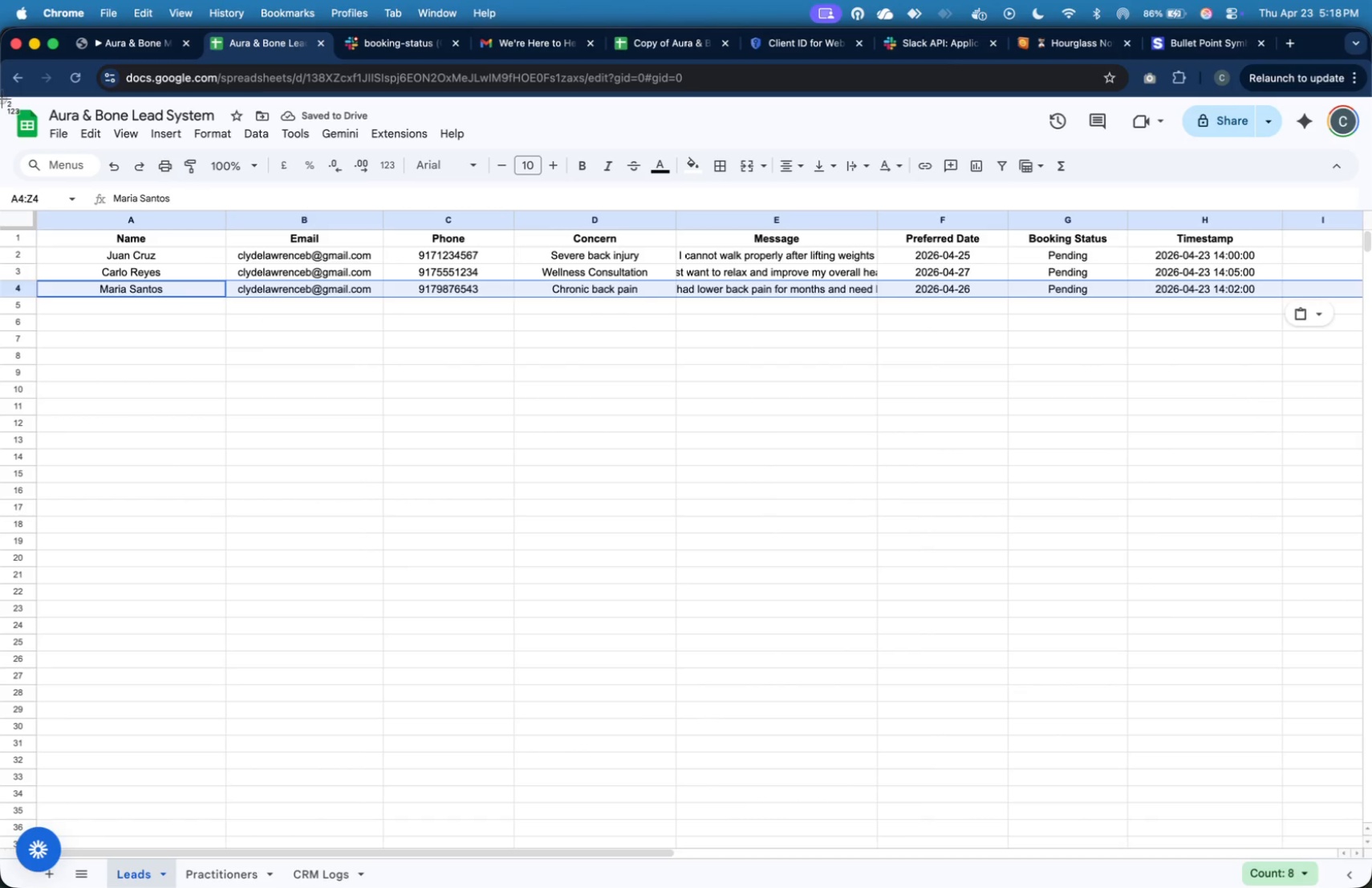 
left_click_drag(start_coordinate=[0, 96], to_coordinate=[1371, 308])
 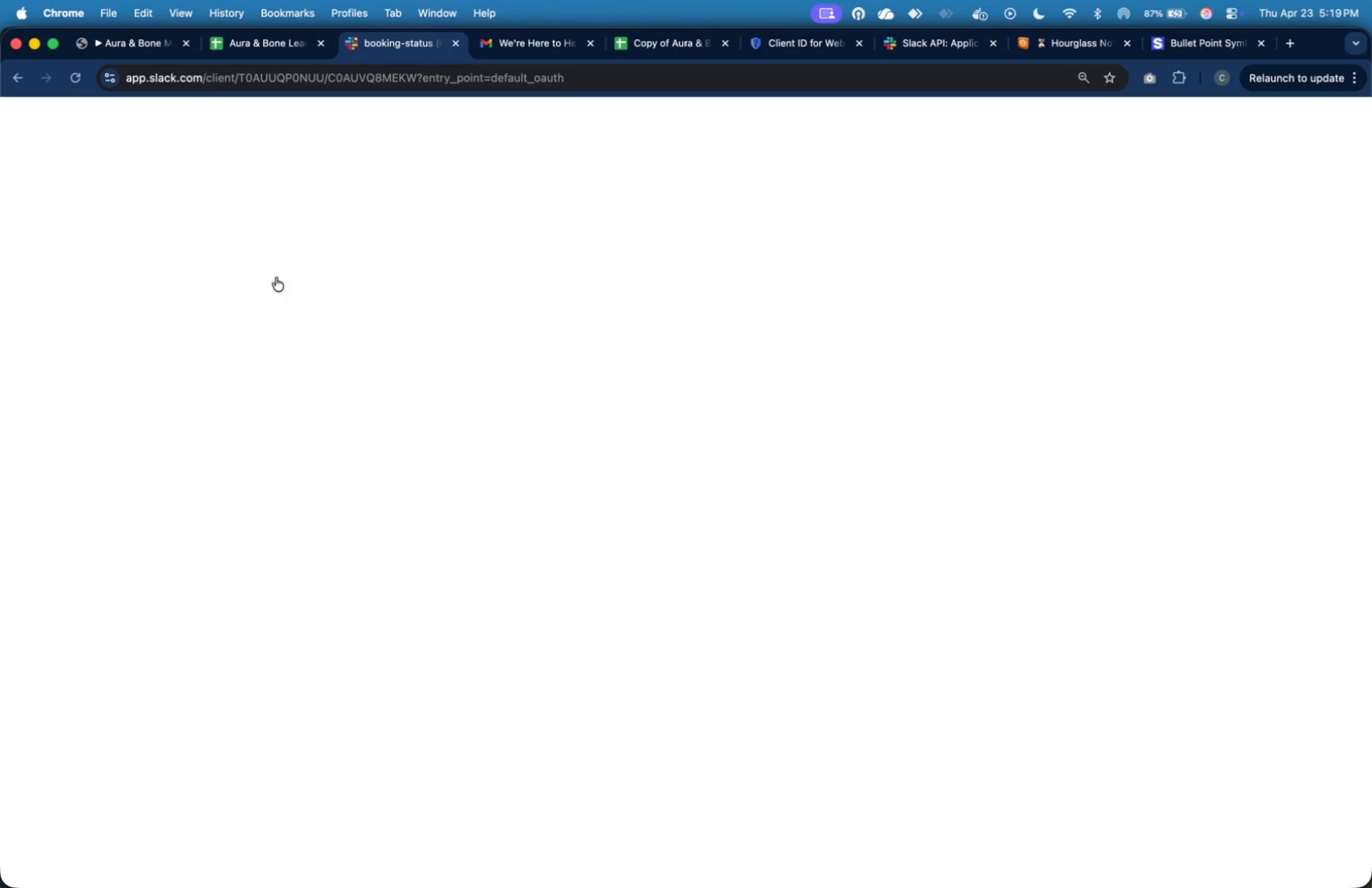 
wait(72.22)
 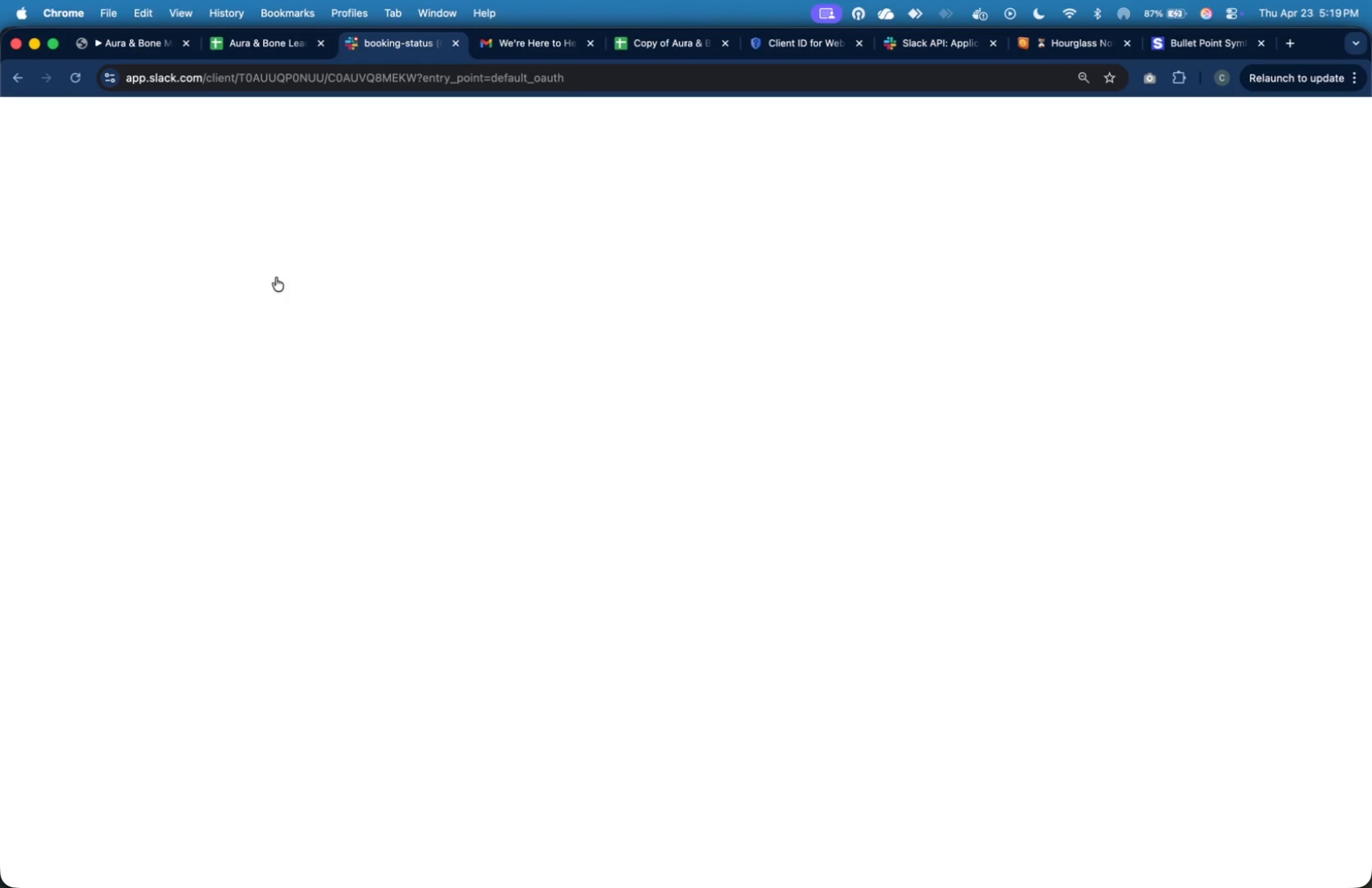 
mouse_move([279, 469])
 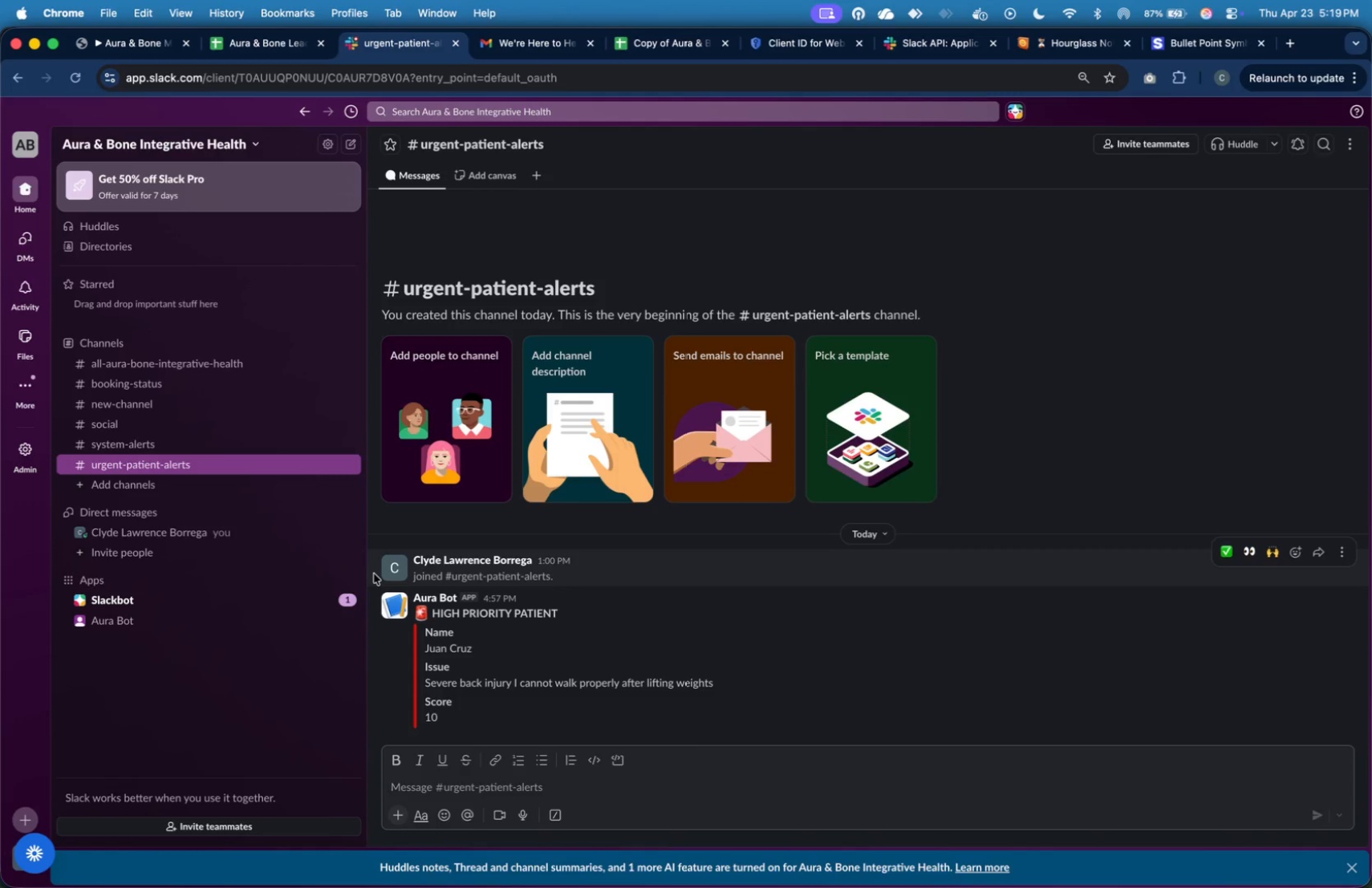 
wait(6.09)
 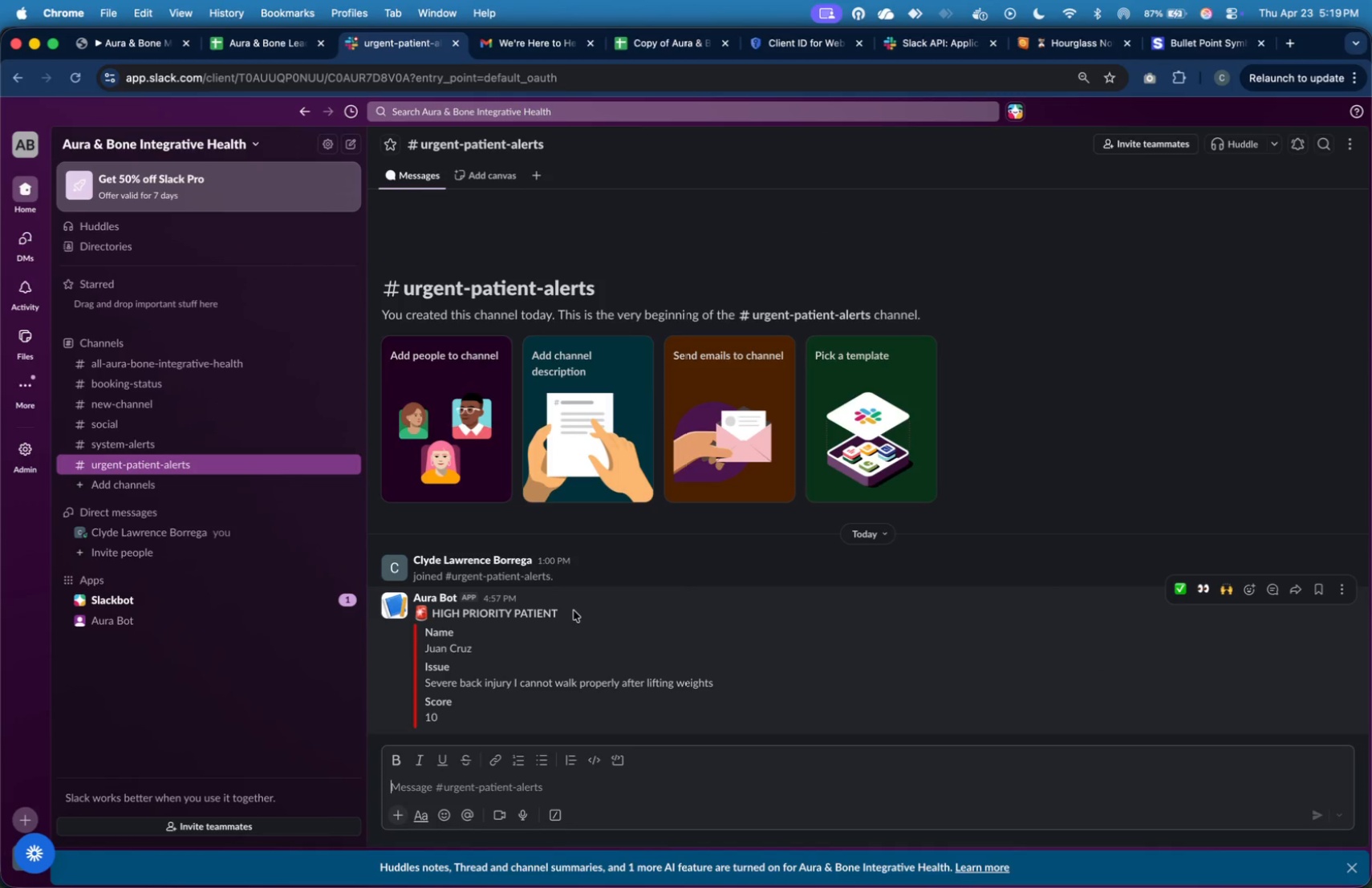 
key(Meta+Tab)
 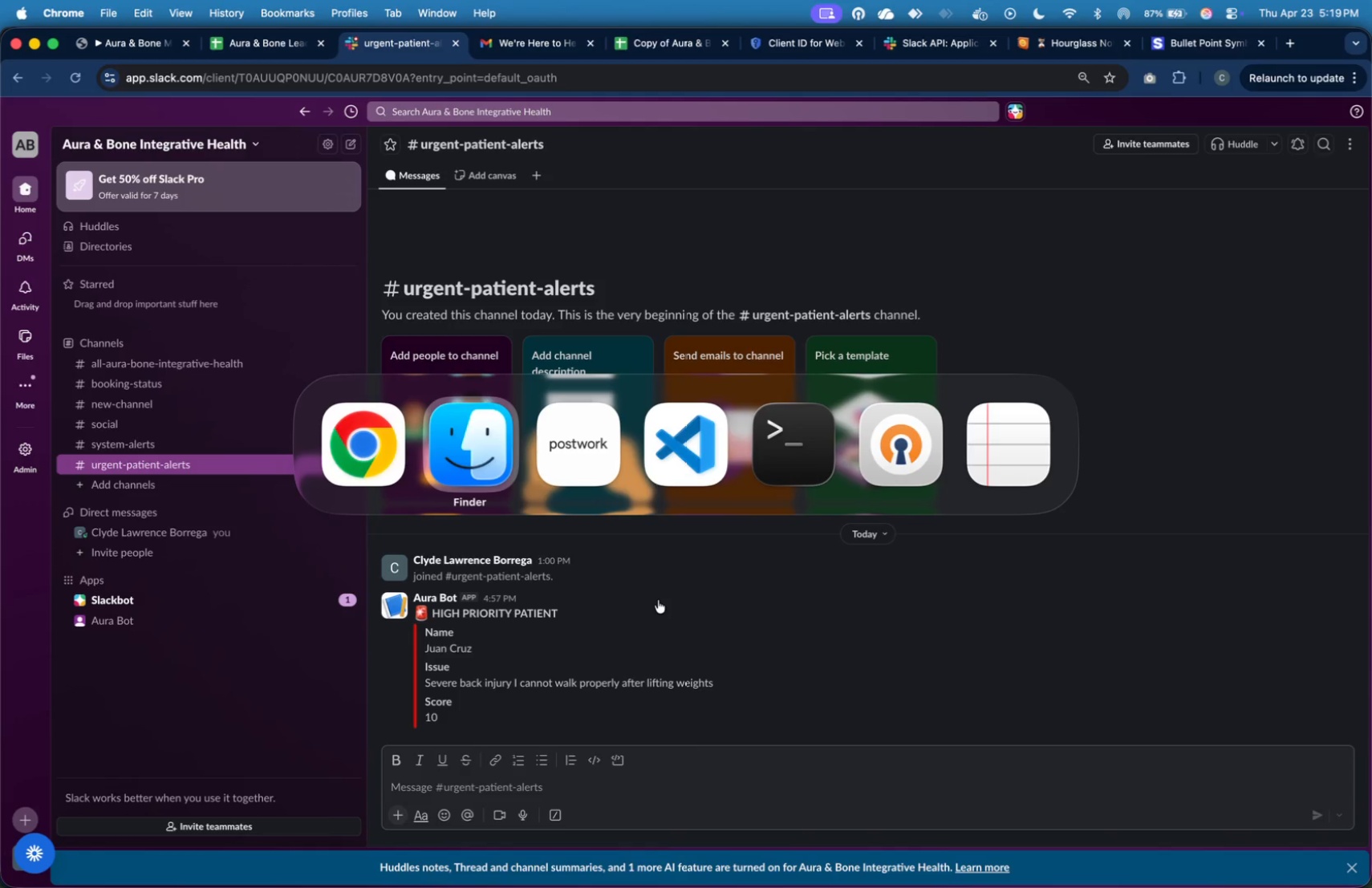 
key(Meta+Tab)
 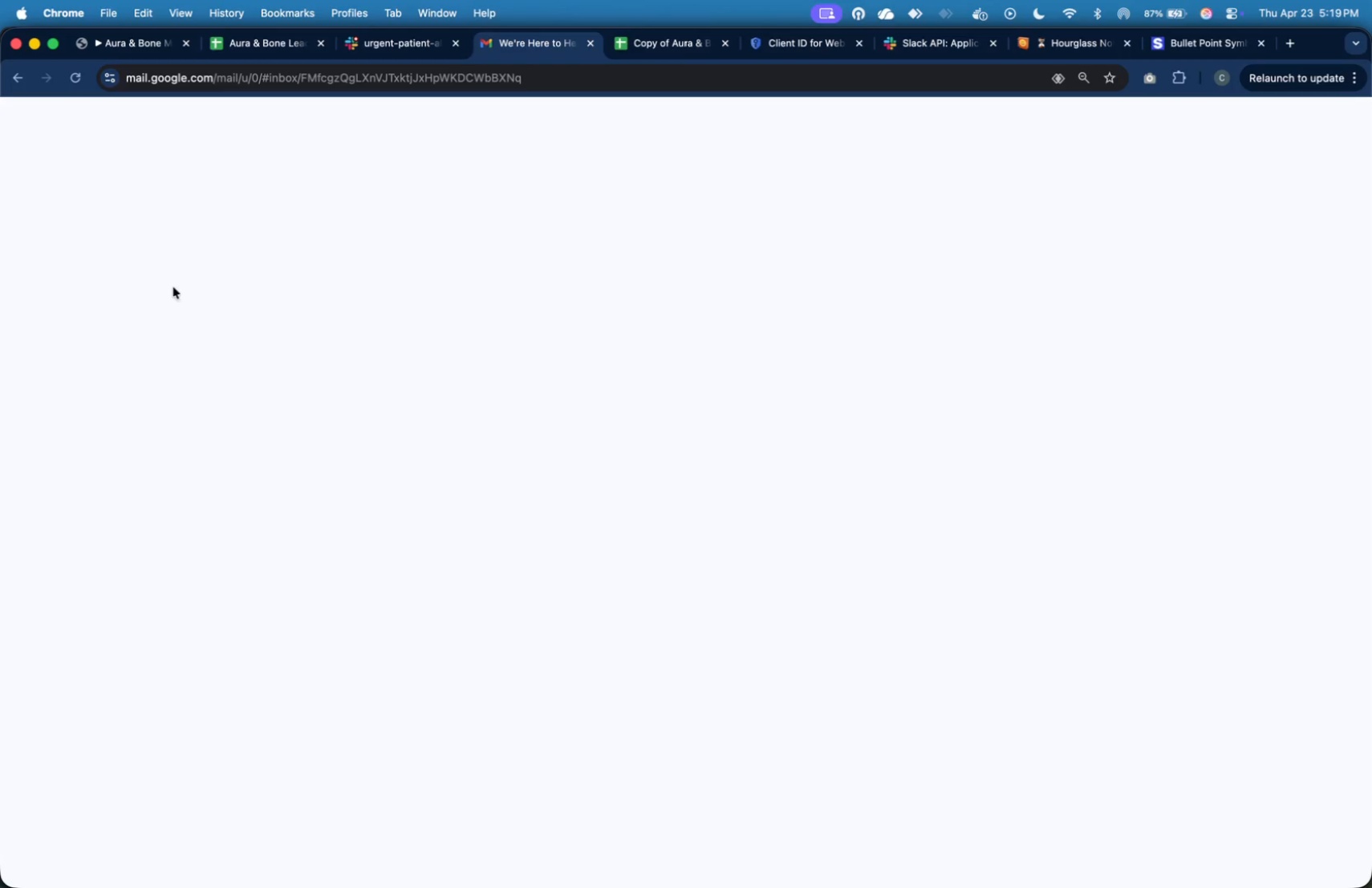 
left_click([140, 43])
 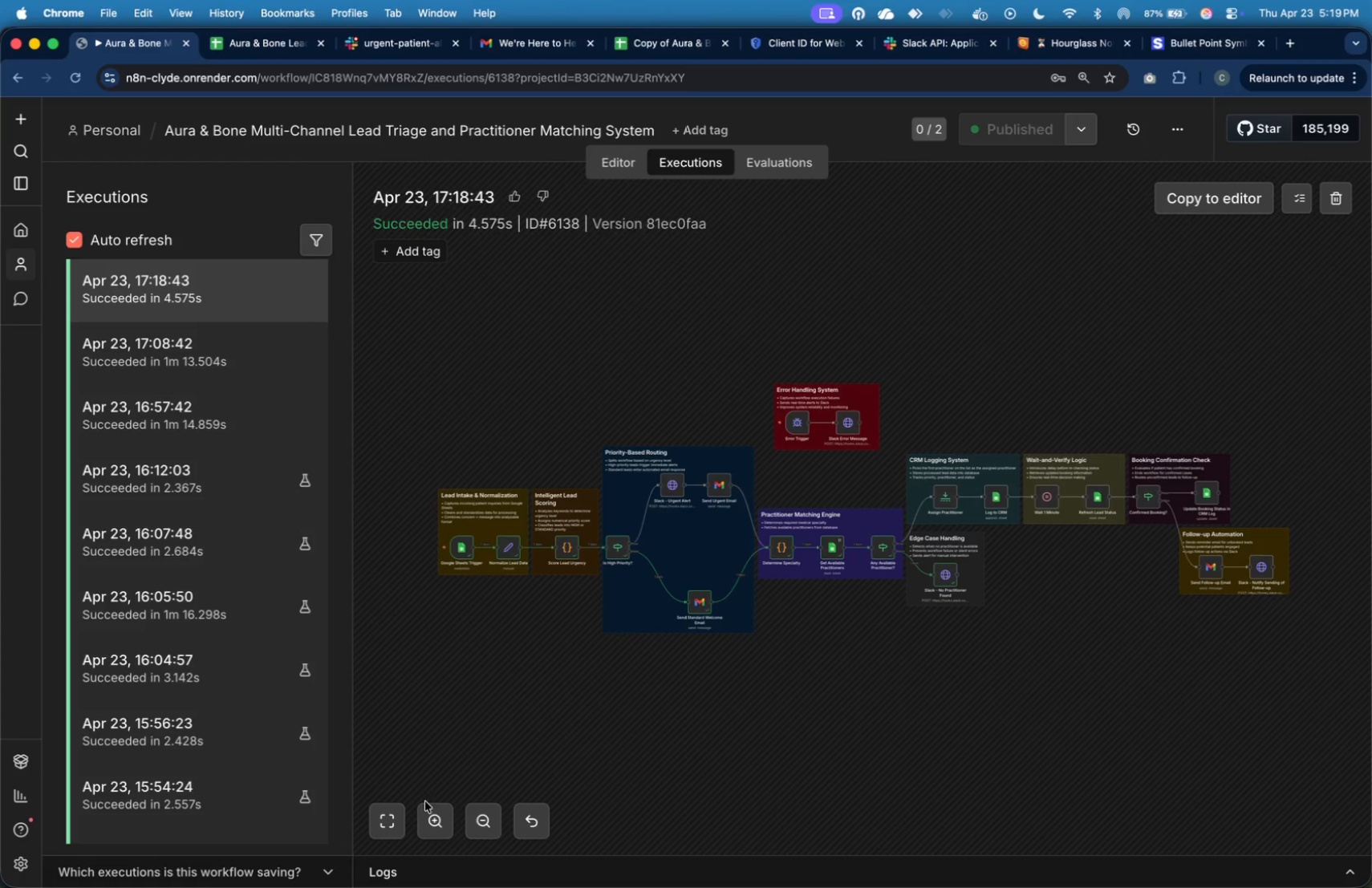 
wait(5.64)
 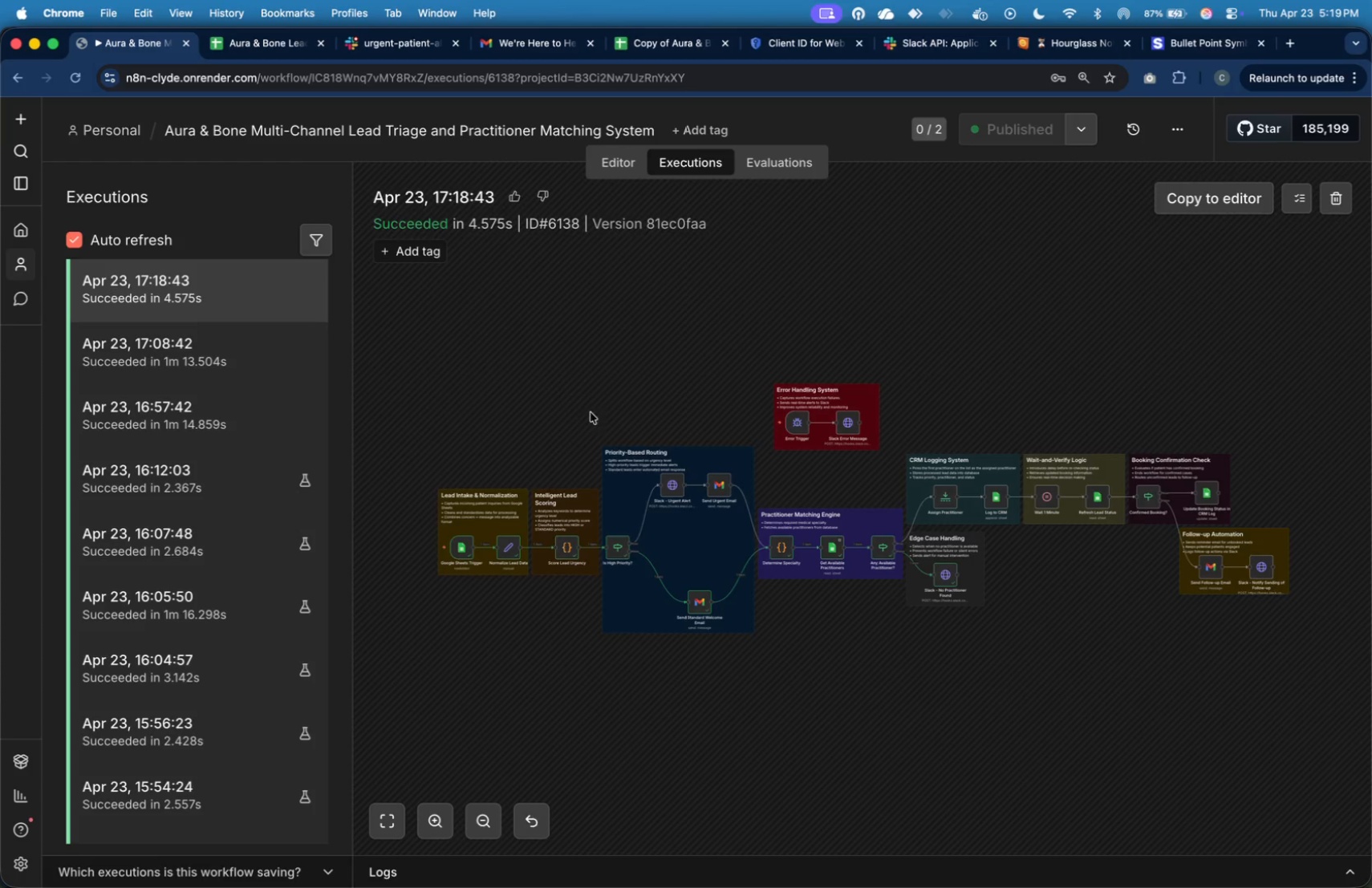 
key(Meta+Tab)
 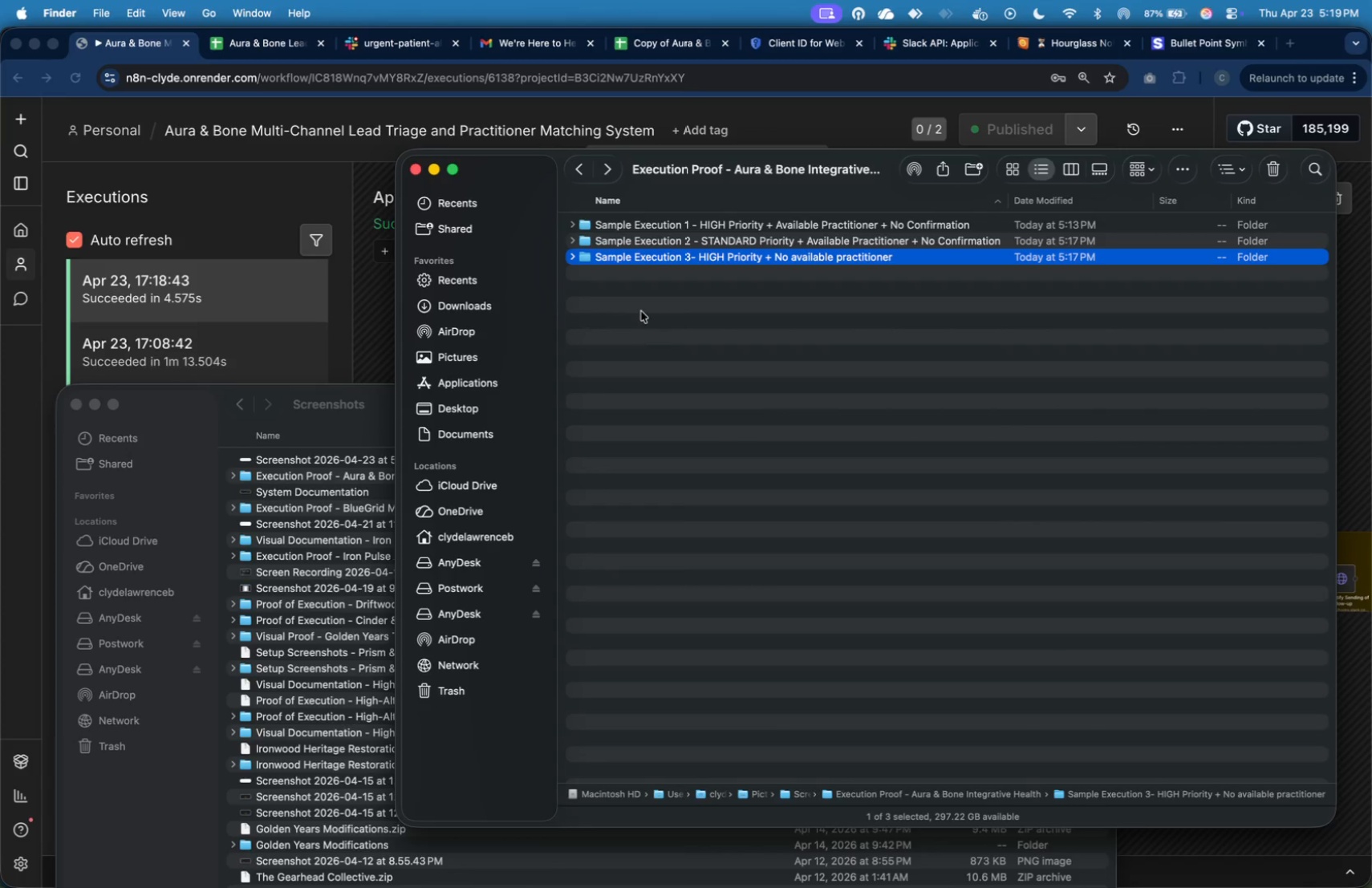 
right_click([659, 259])
 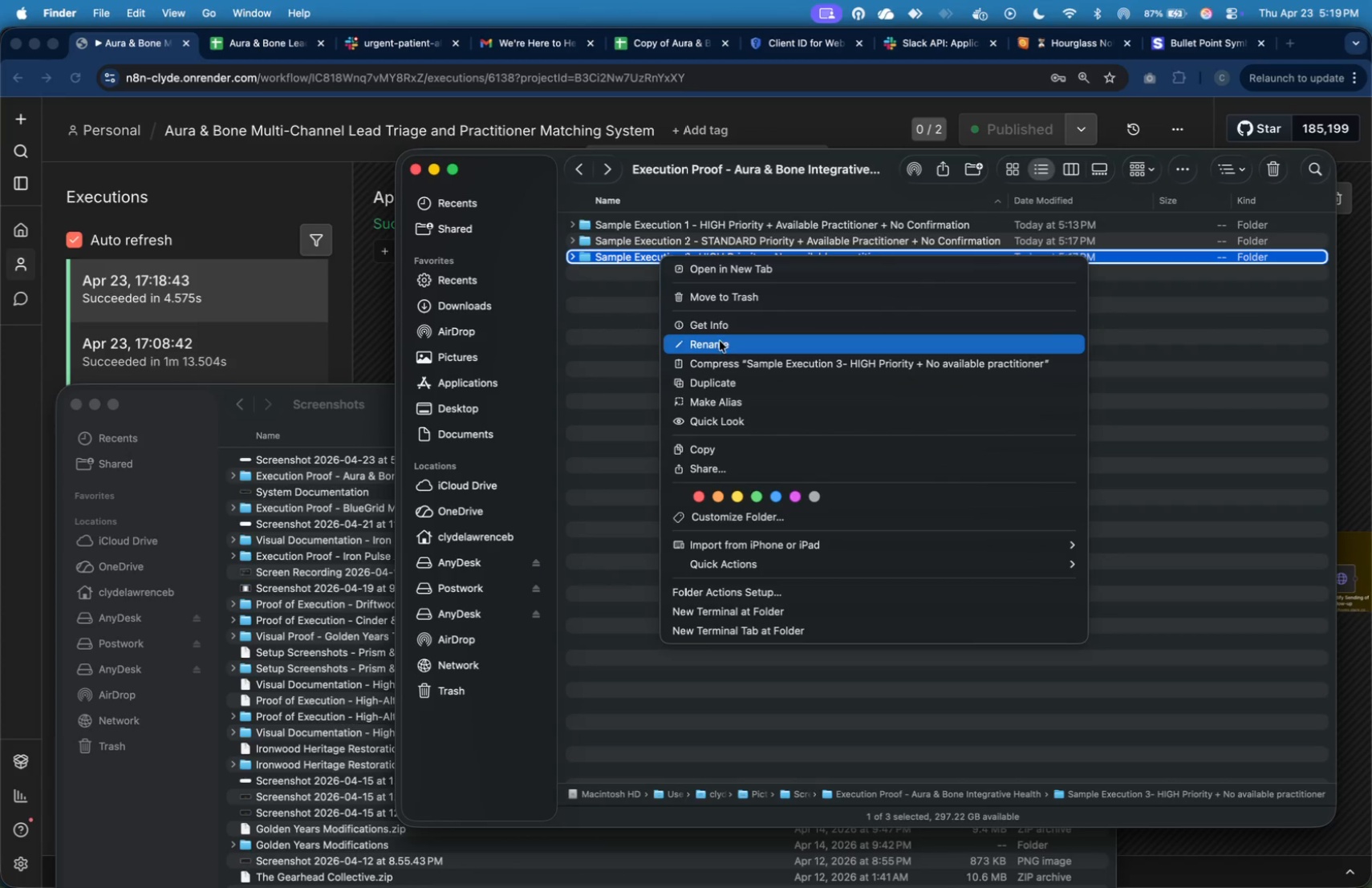 
left_click([720, 342])
 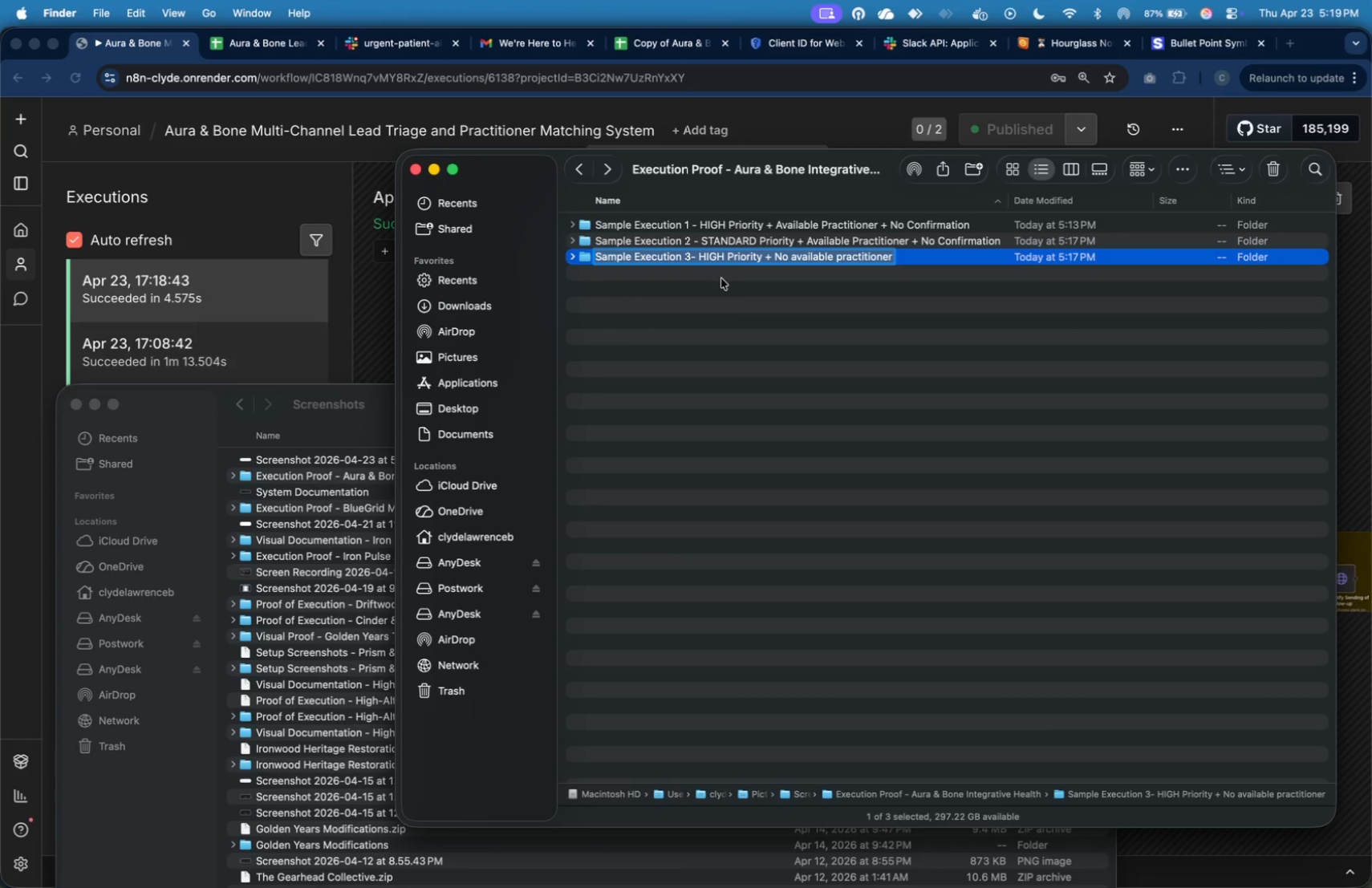 
left_click([725, 262])
 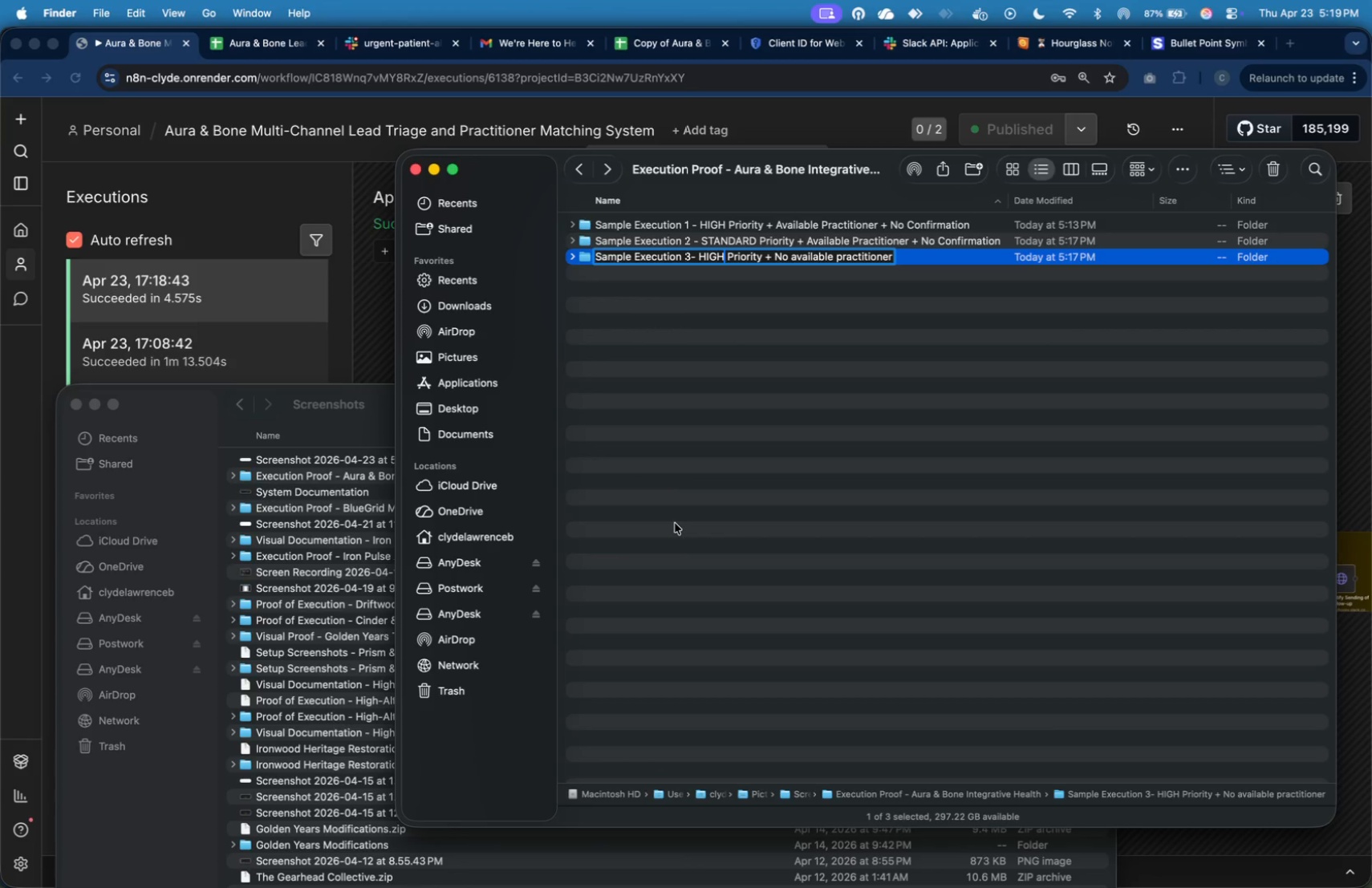 
key(Backspace)
key(Backspace)
key(Backspace)
key(Backspace)
type(STANDARD)
 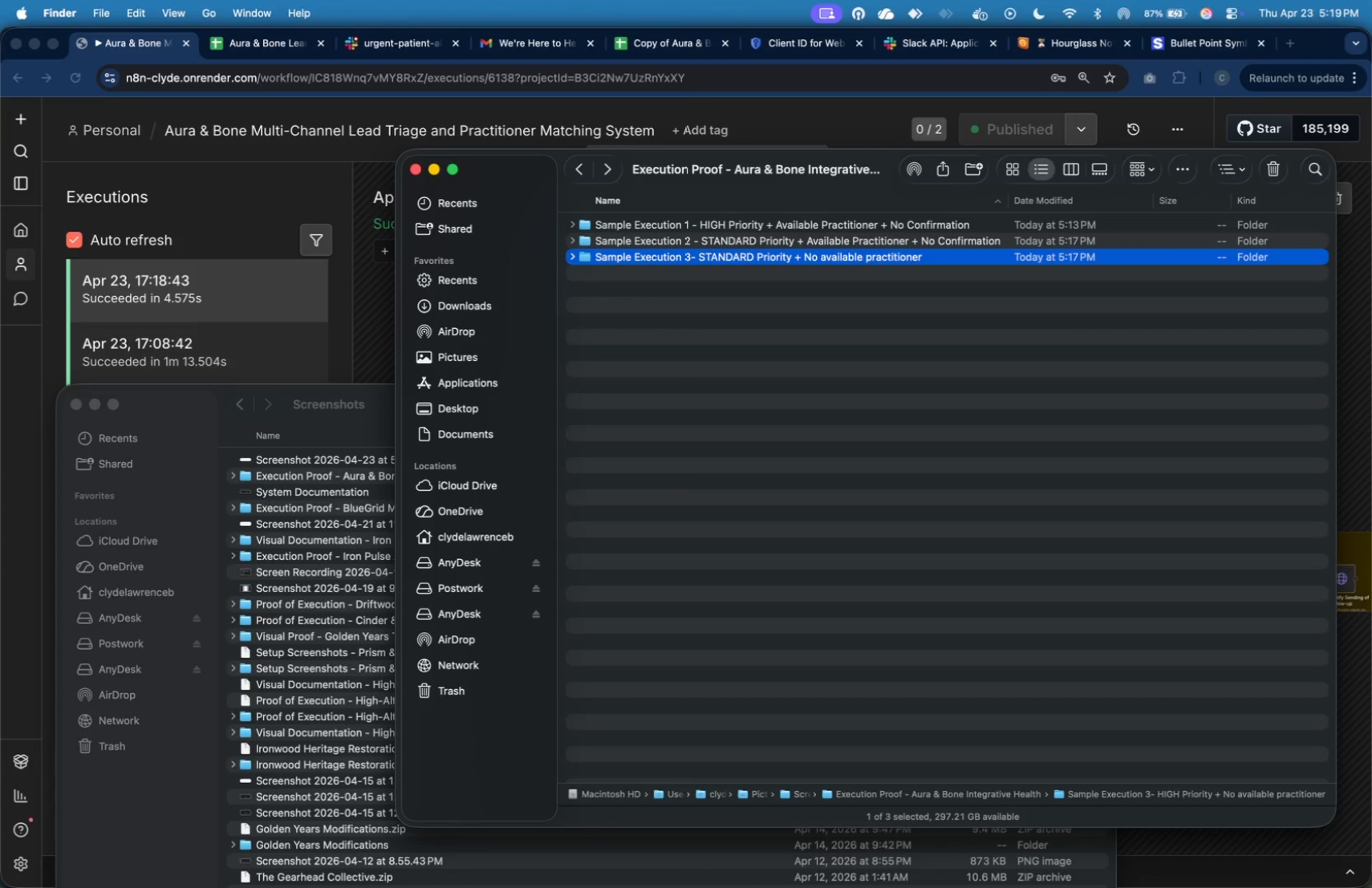 
key(Enter)
 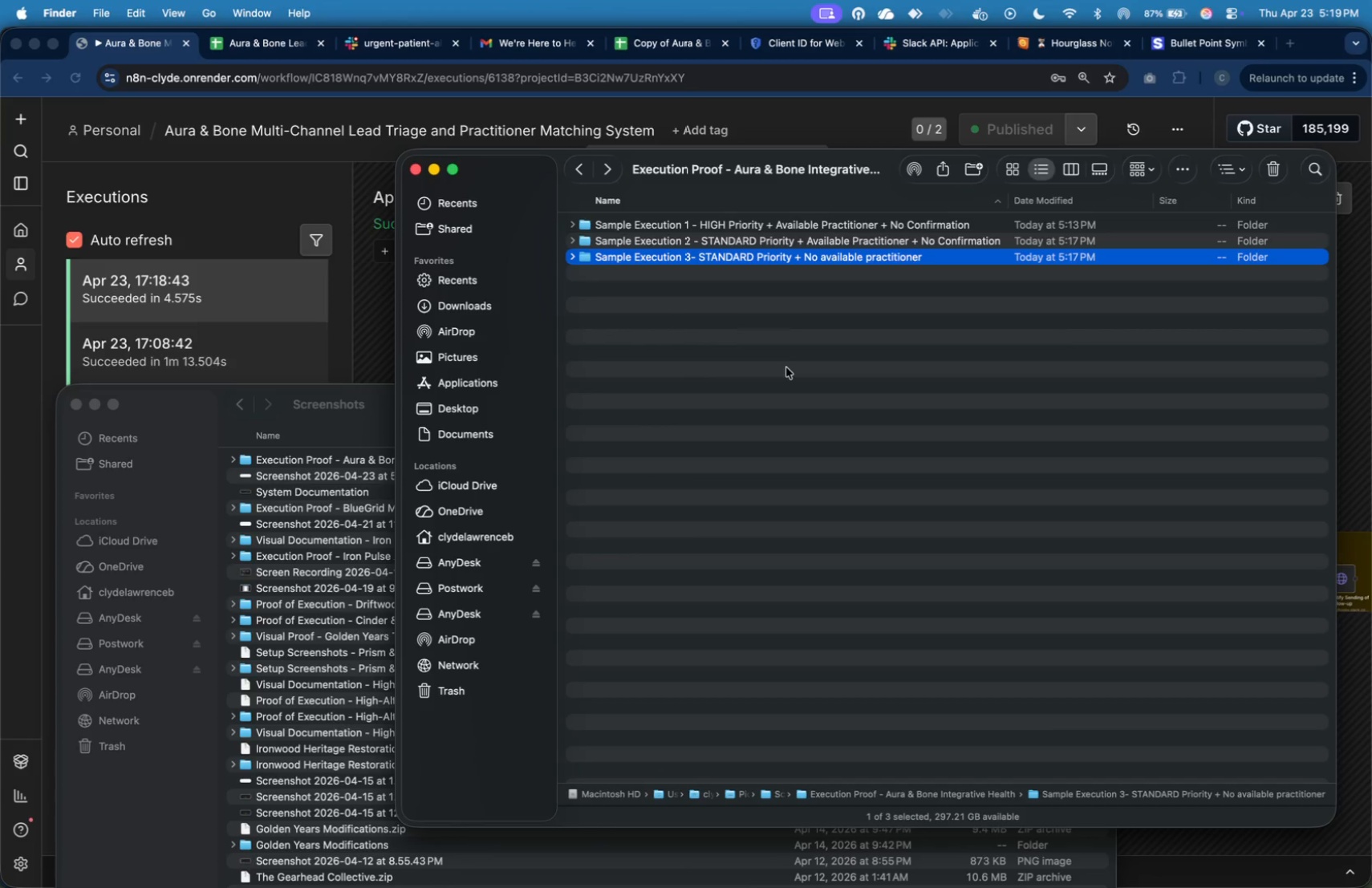 
left_click([786, 367])
 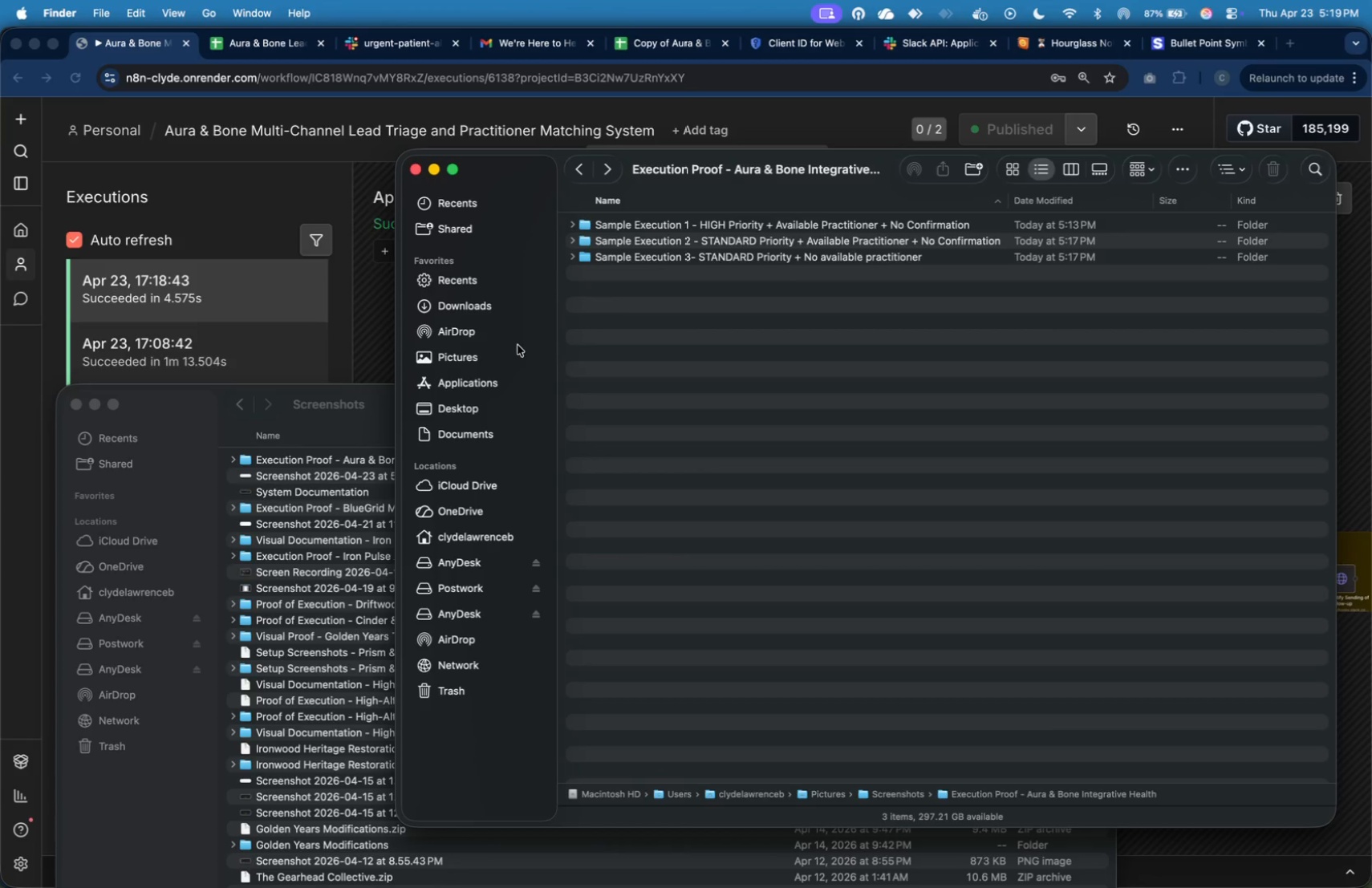 
double_click([753, 120])
 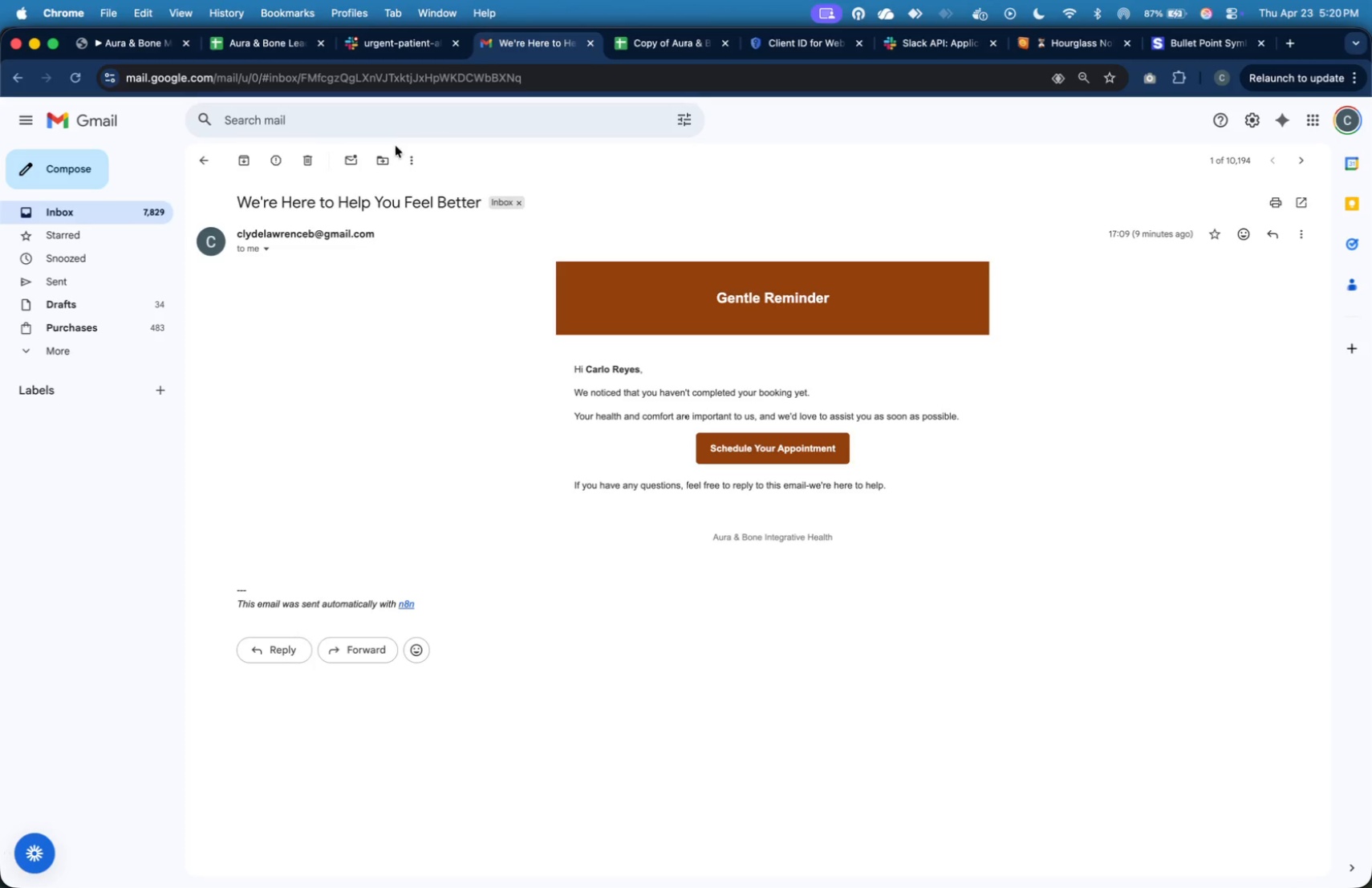 
mouse_move([173, 214])
 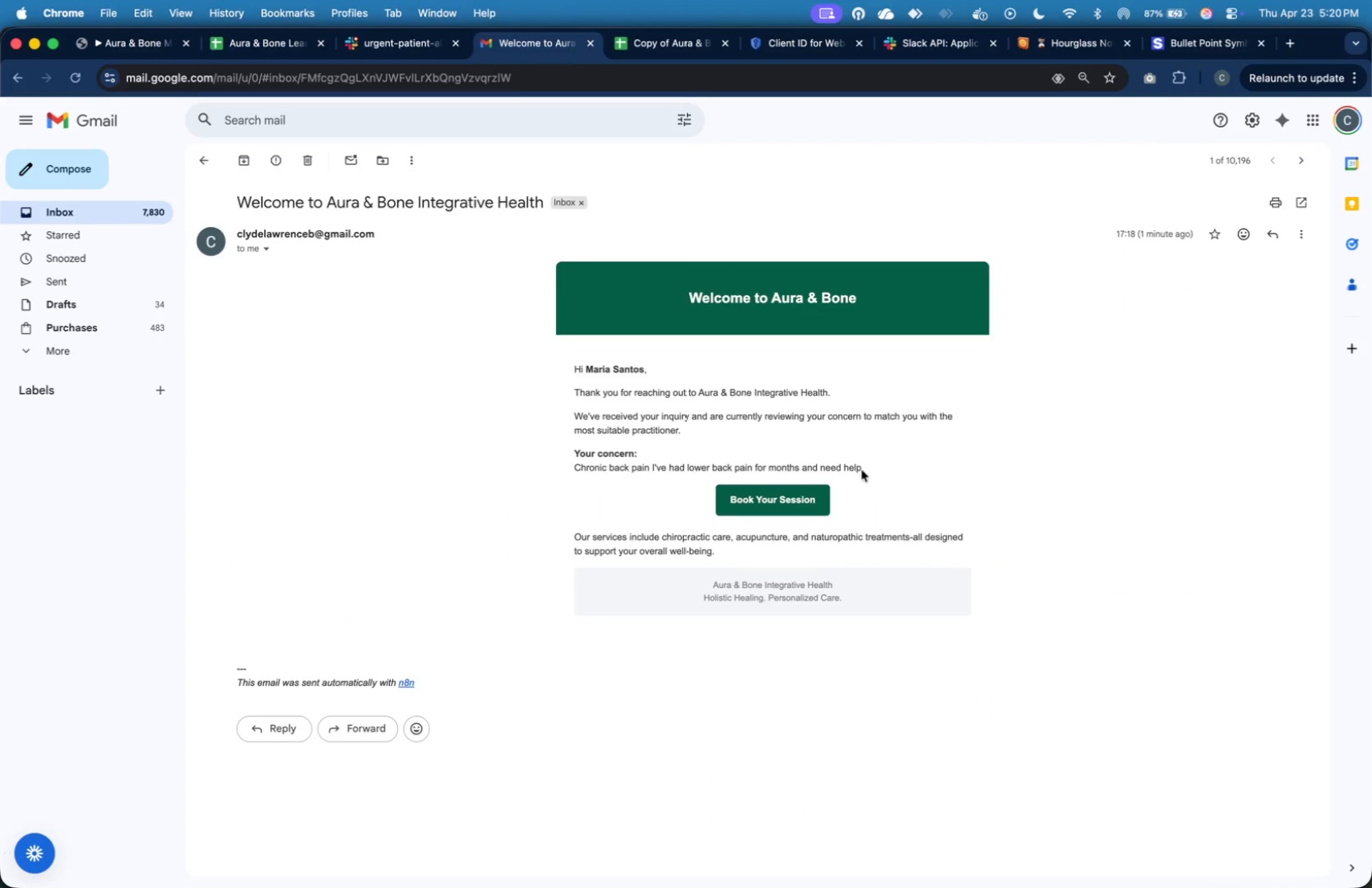 
key(Meta+Shift+4)
 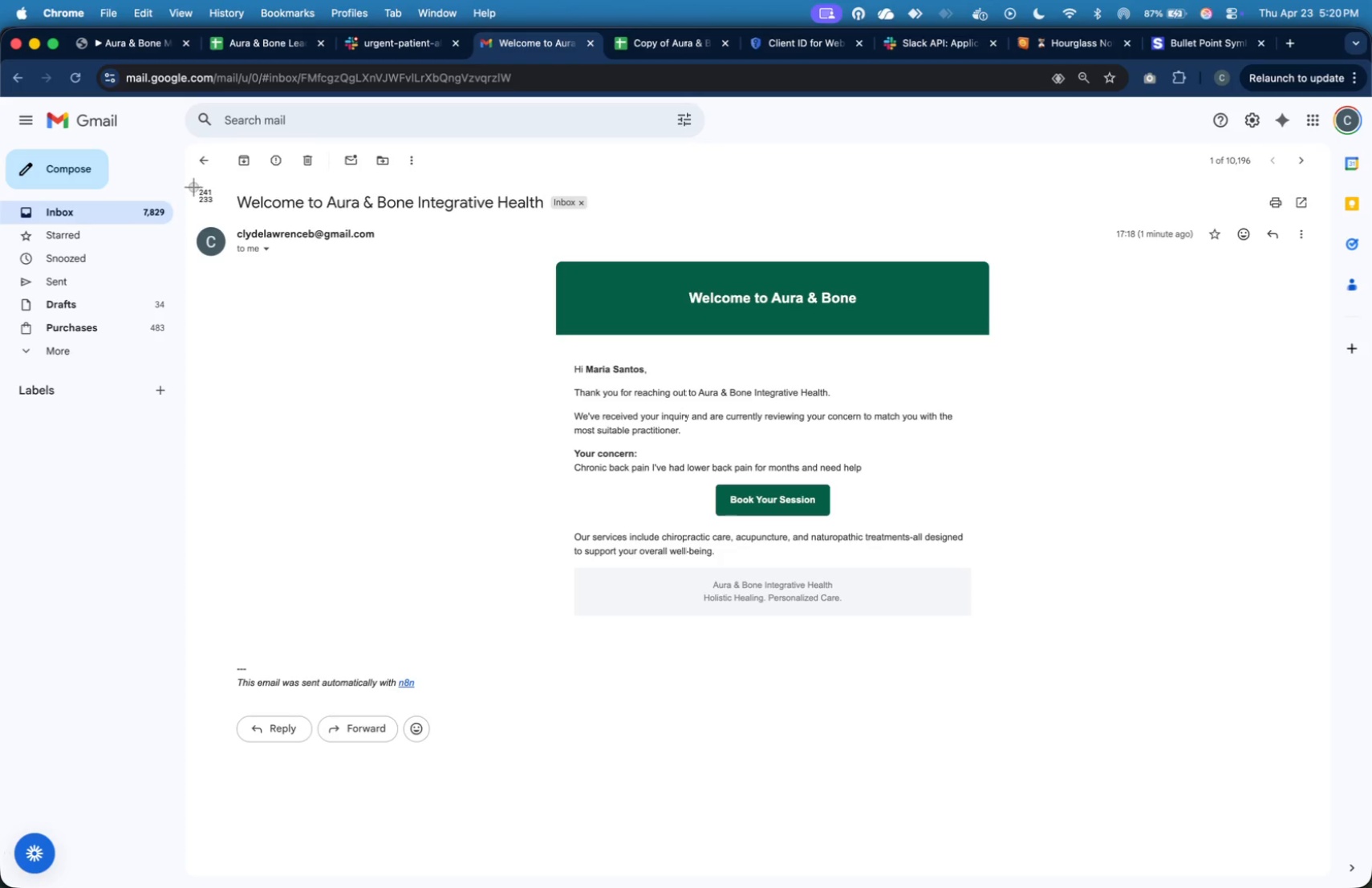 
left_click_drag(start_coordinate=[184, 178], to_coordinate=[1331, 704])
 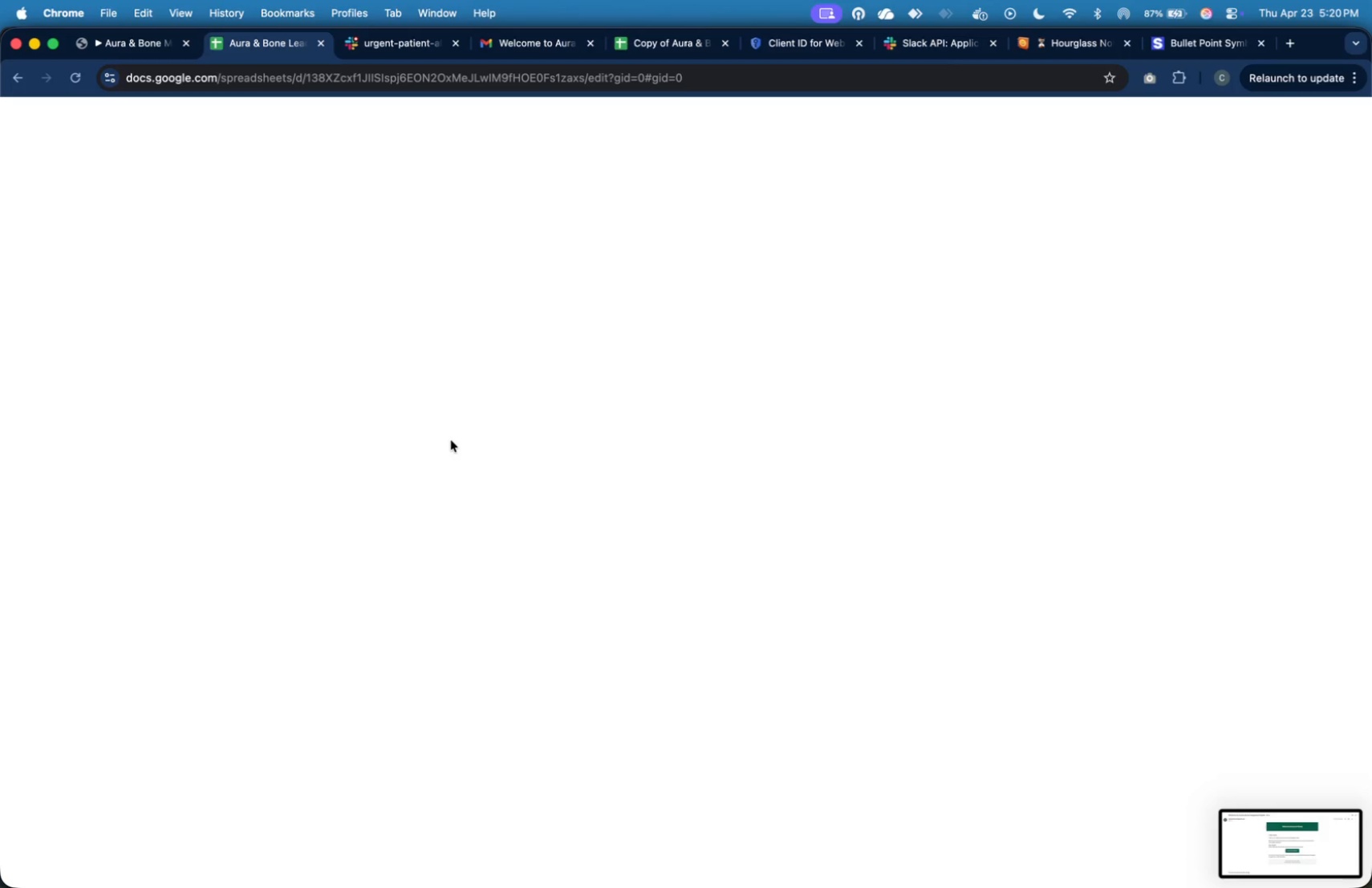 
wait(6.58)
 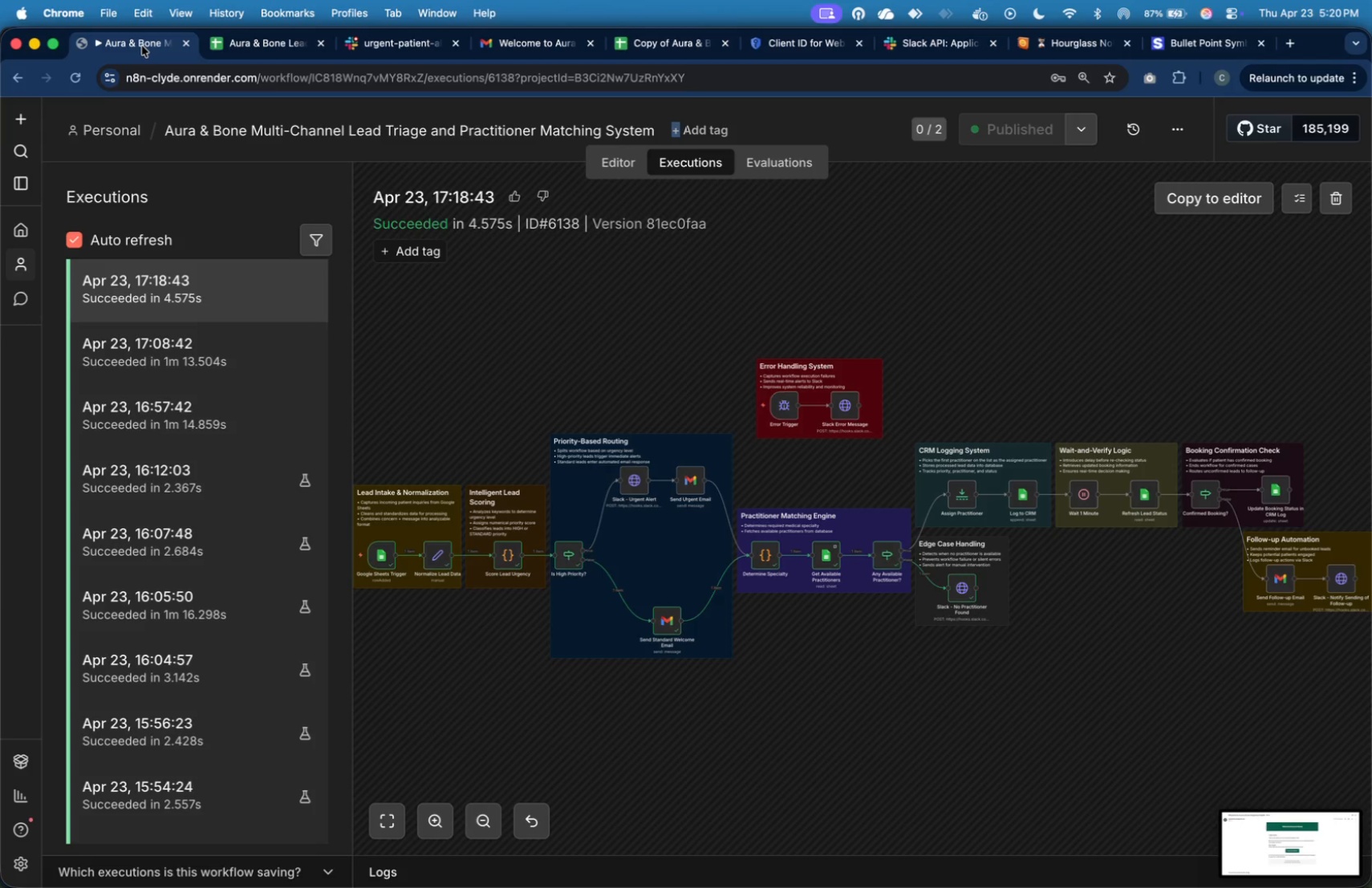 
left_click([247, 874])
 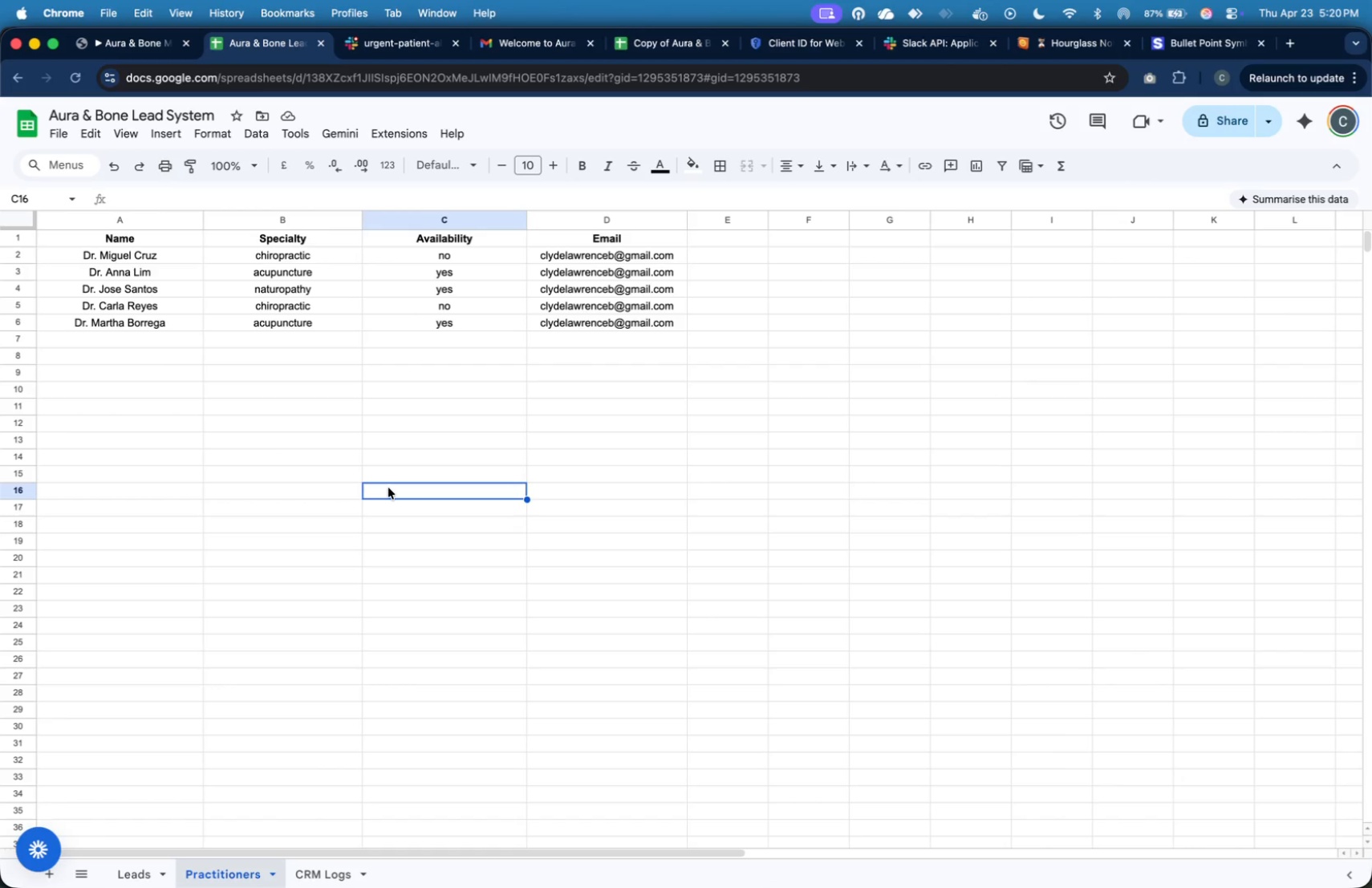 
hold_key(key=CommandLeft, duration=0.88)
 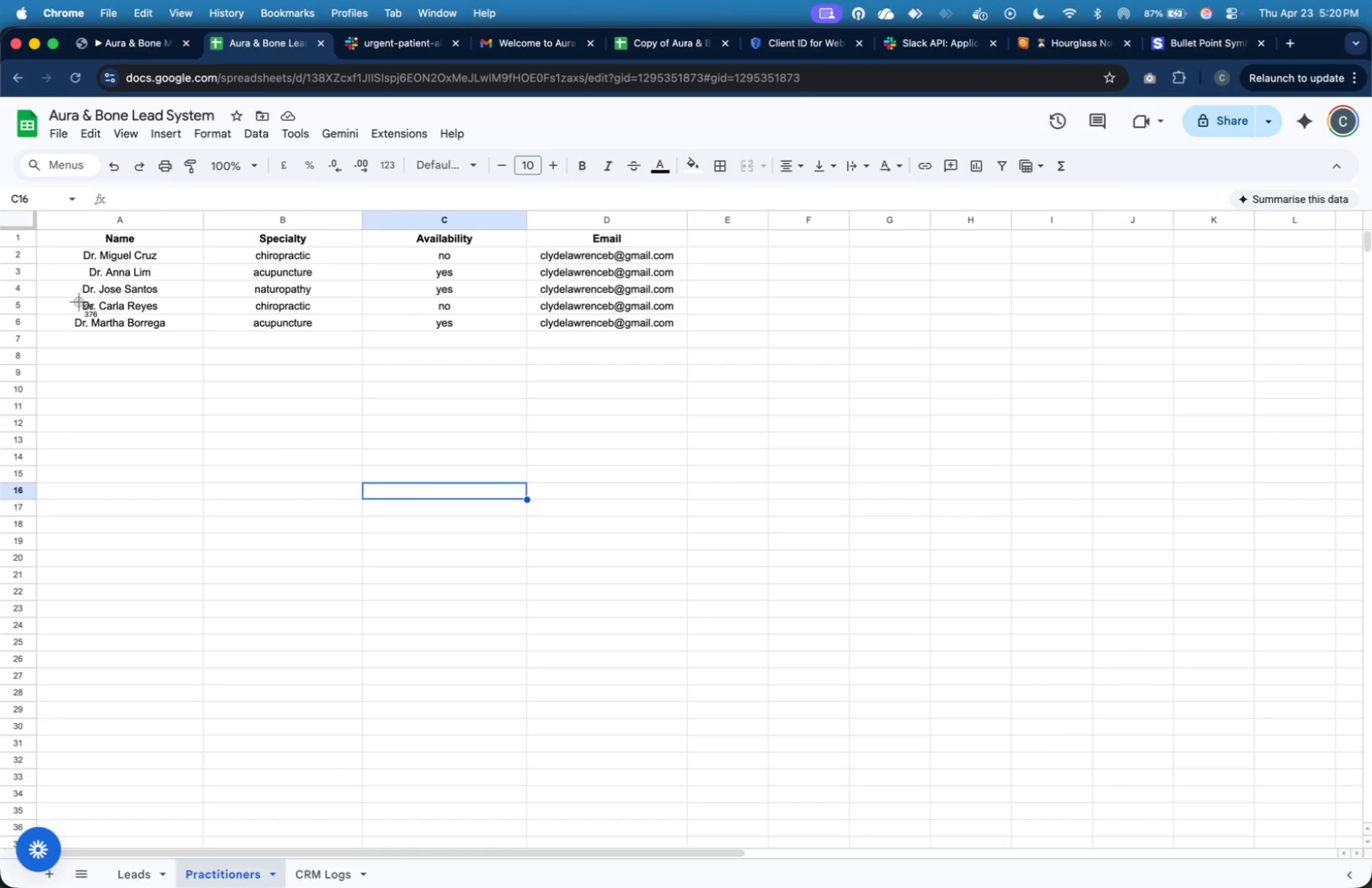 
hold_key(key=ShiftLeft, duration=0.81)